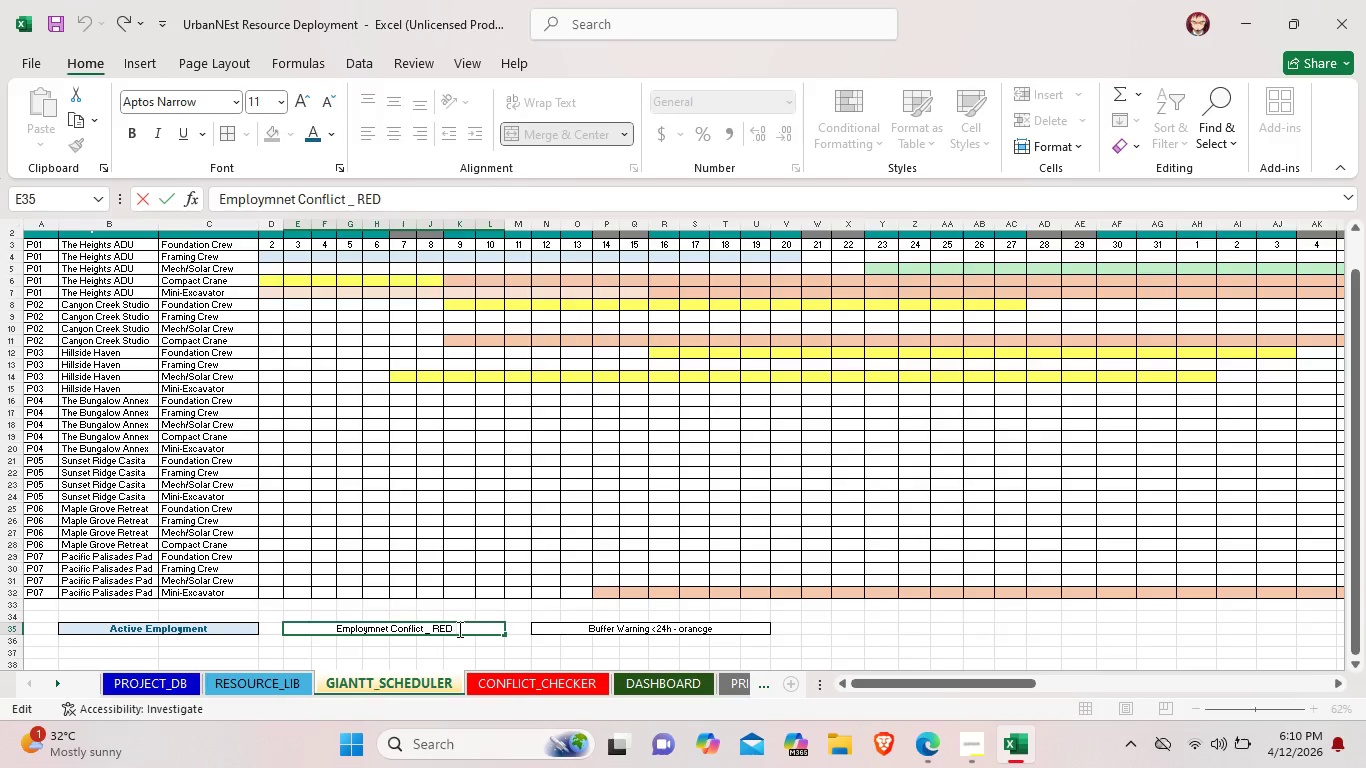 
left_click_drag(start_coordinate=[458, 629], to_coordinate=[324, 623])
 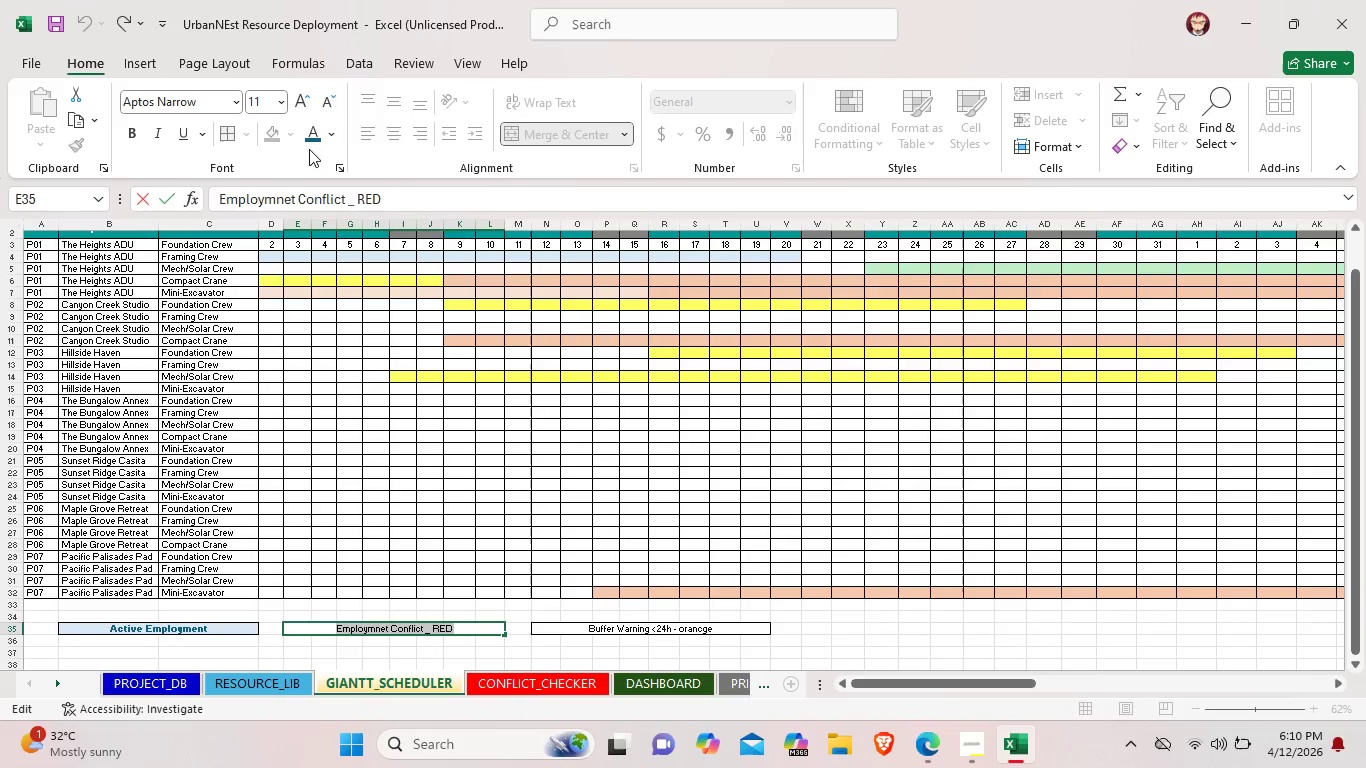 
mouse_move([328, 164])
 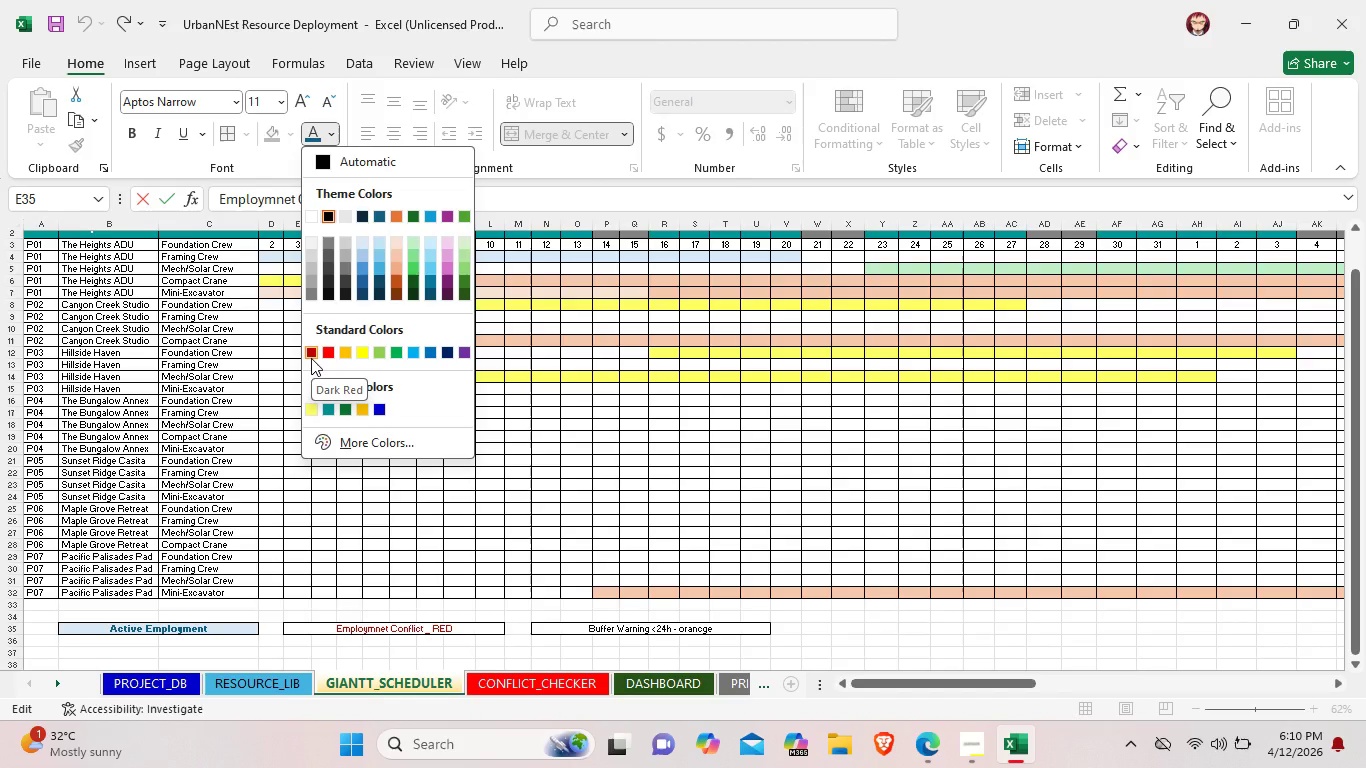 
left_click([311, 358])
 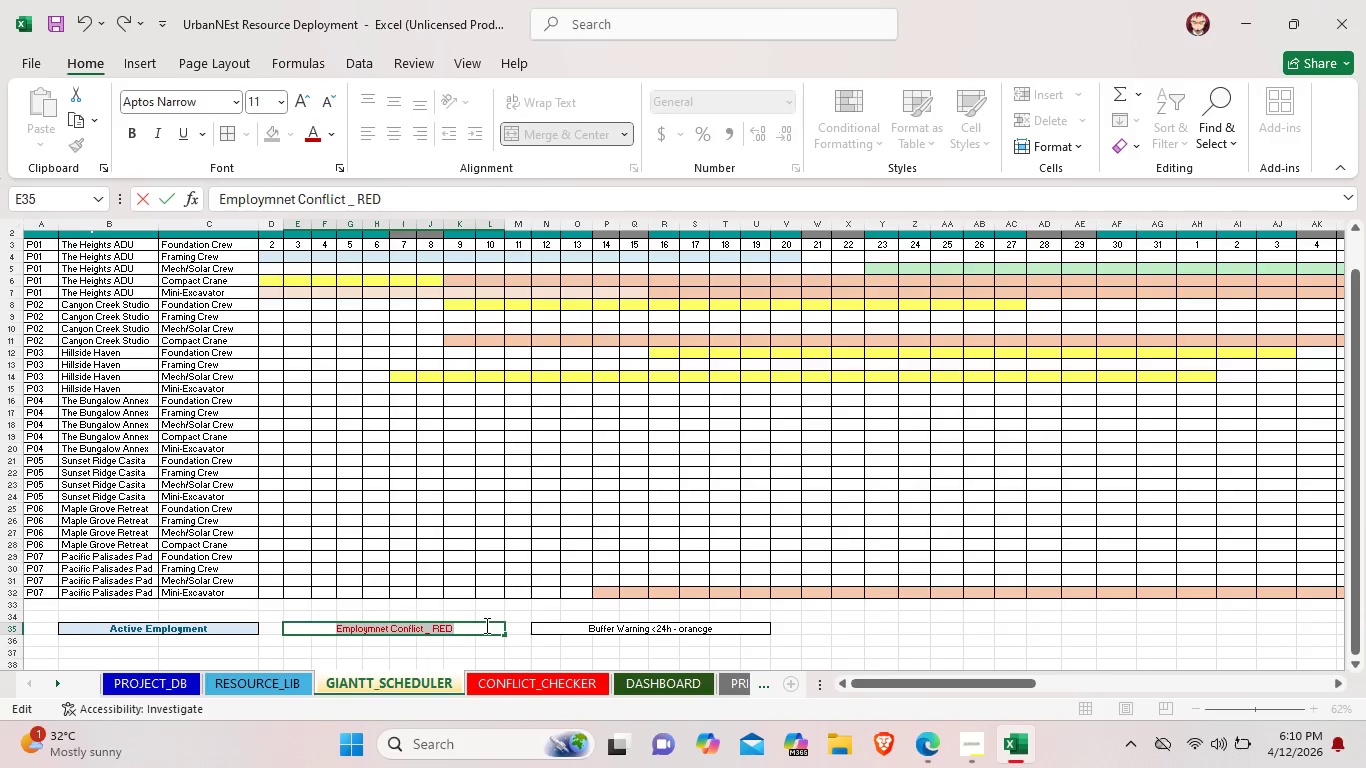 
left_click([485, 631])
 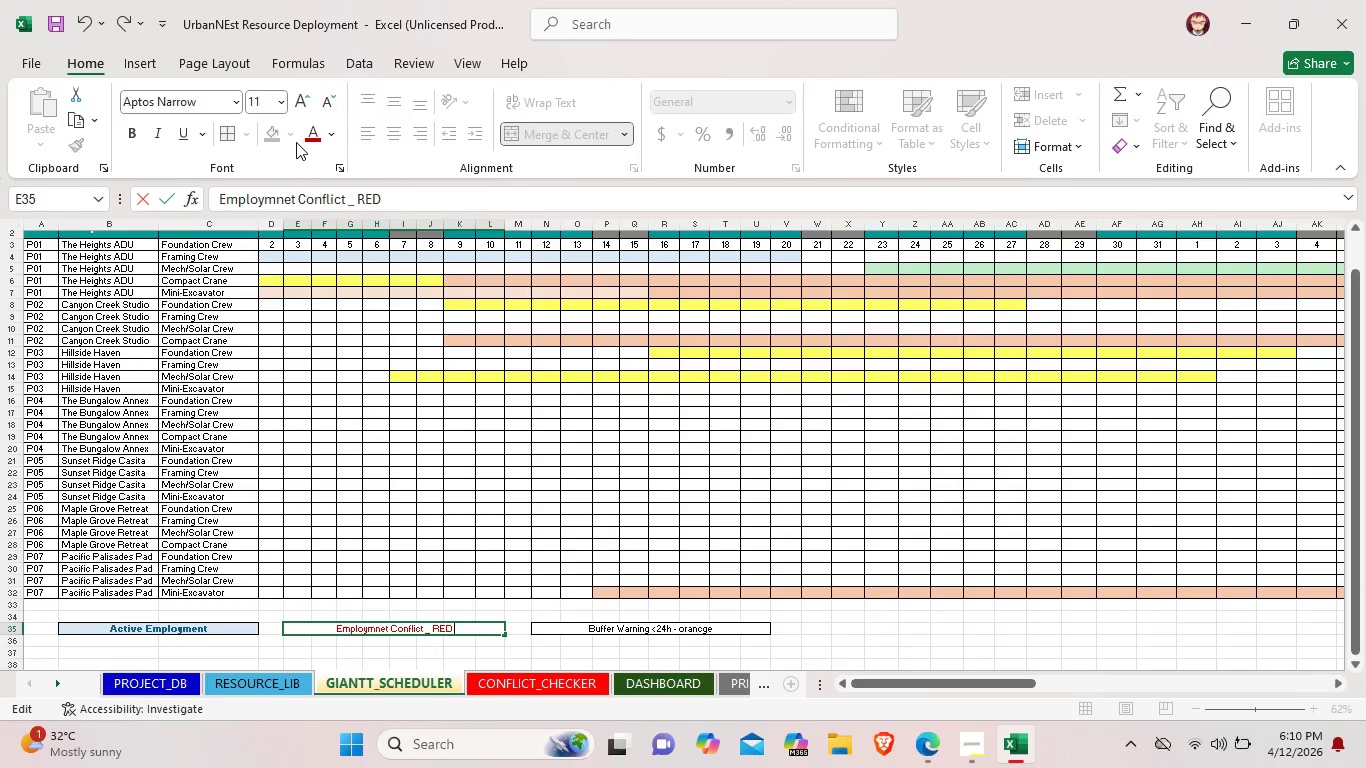 
wait(6.22)
 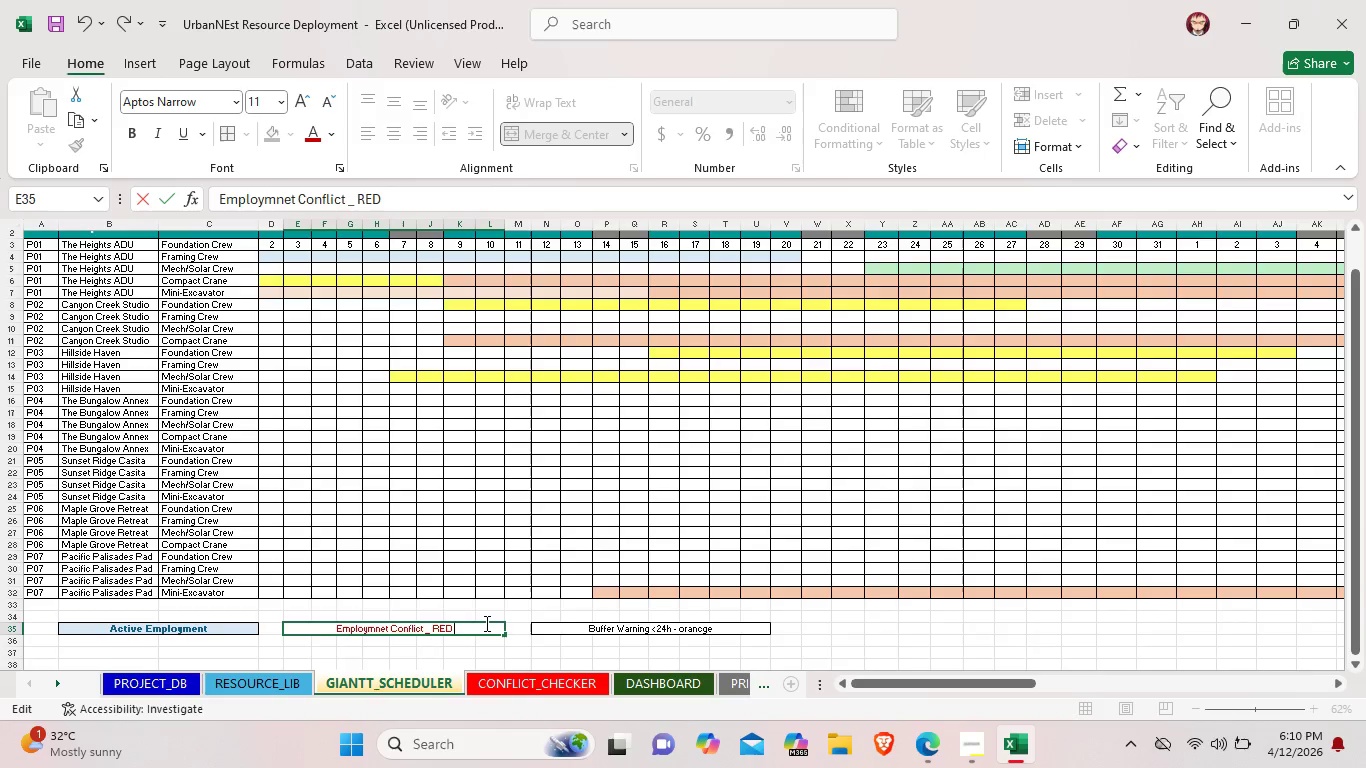 
left_click([887, 648])
 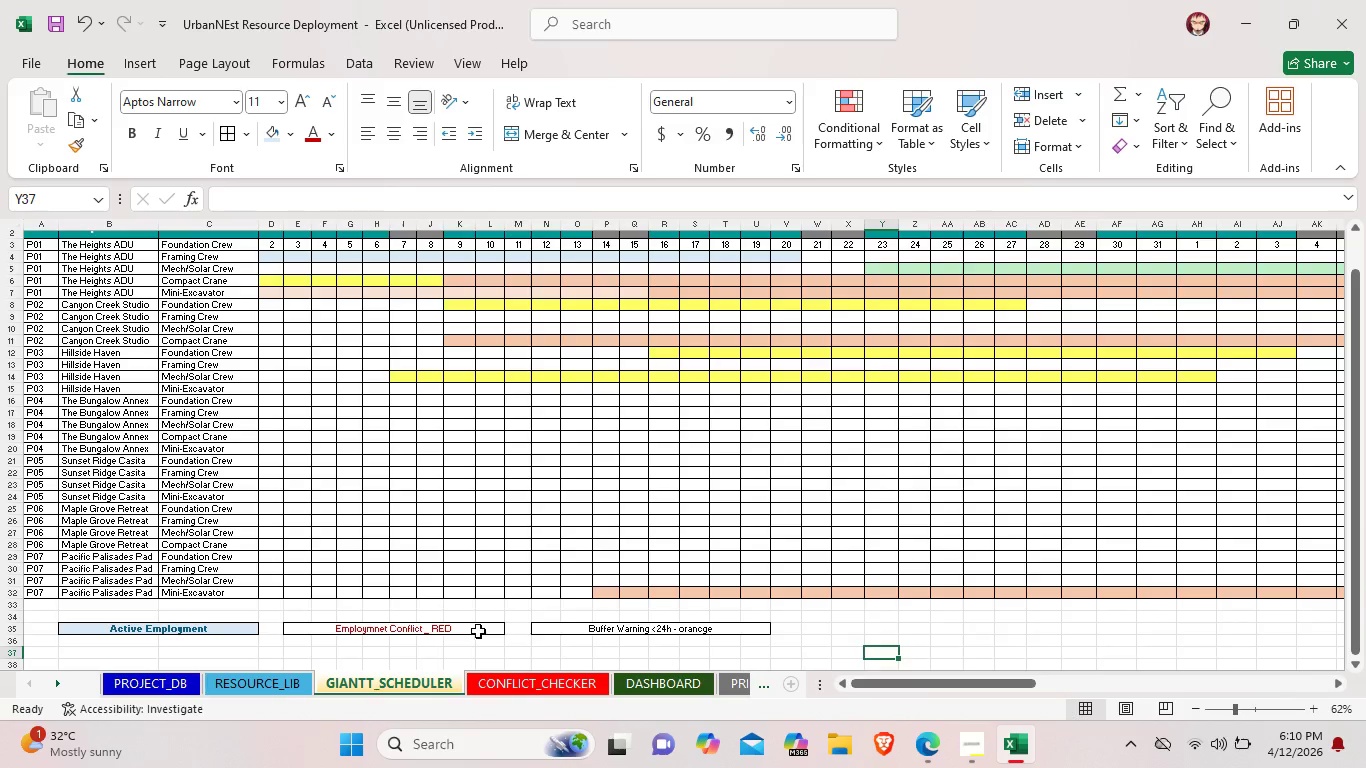 
left_click([478, 631])
 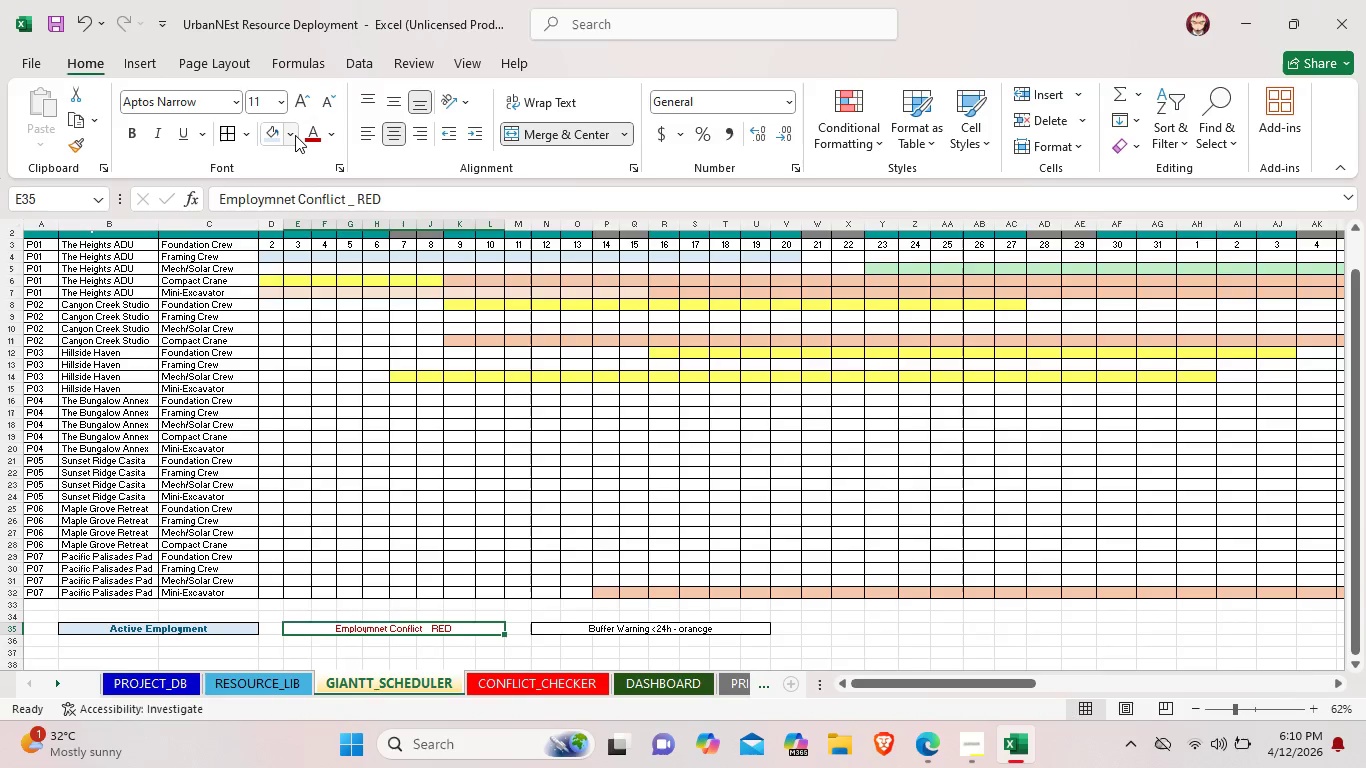 
left_click([292, 135])
 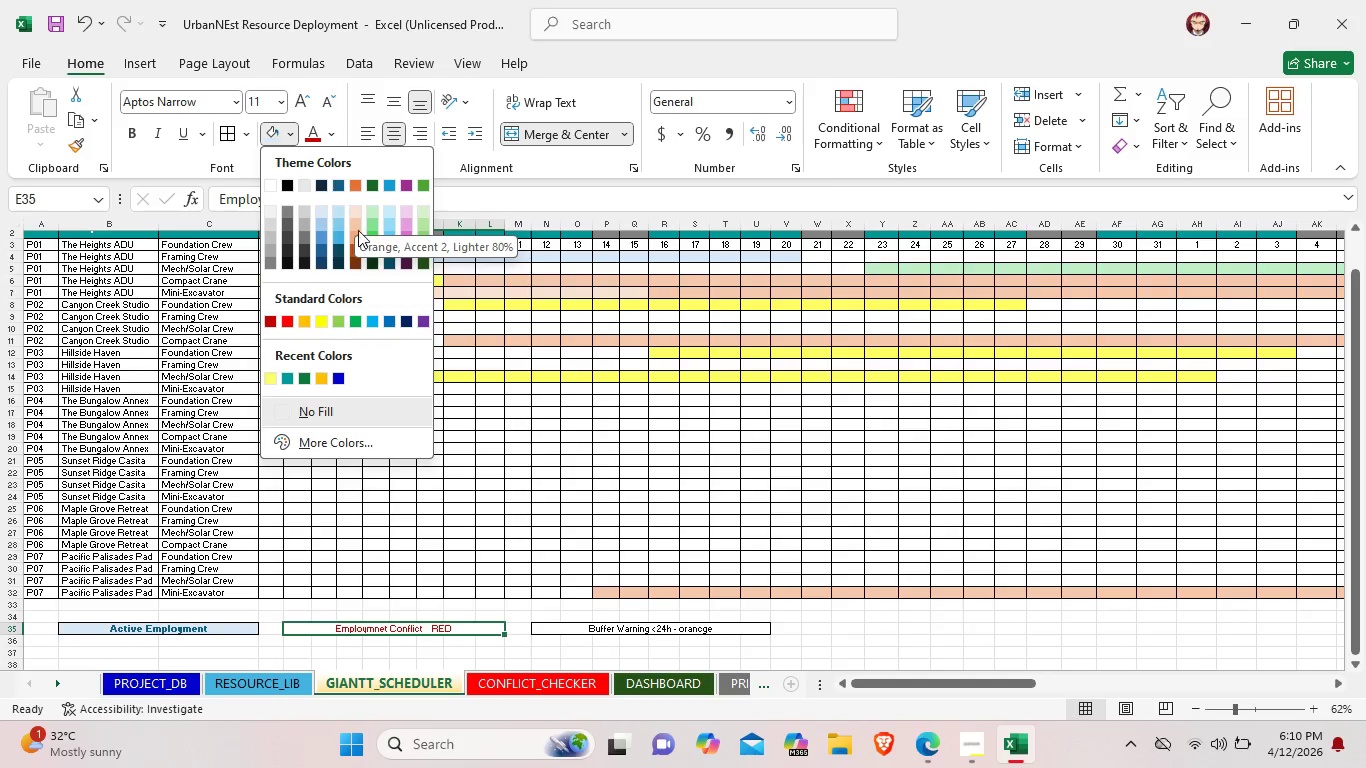 
left_click([356, 226])
 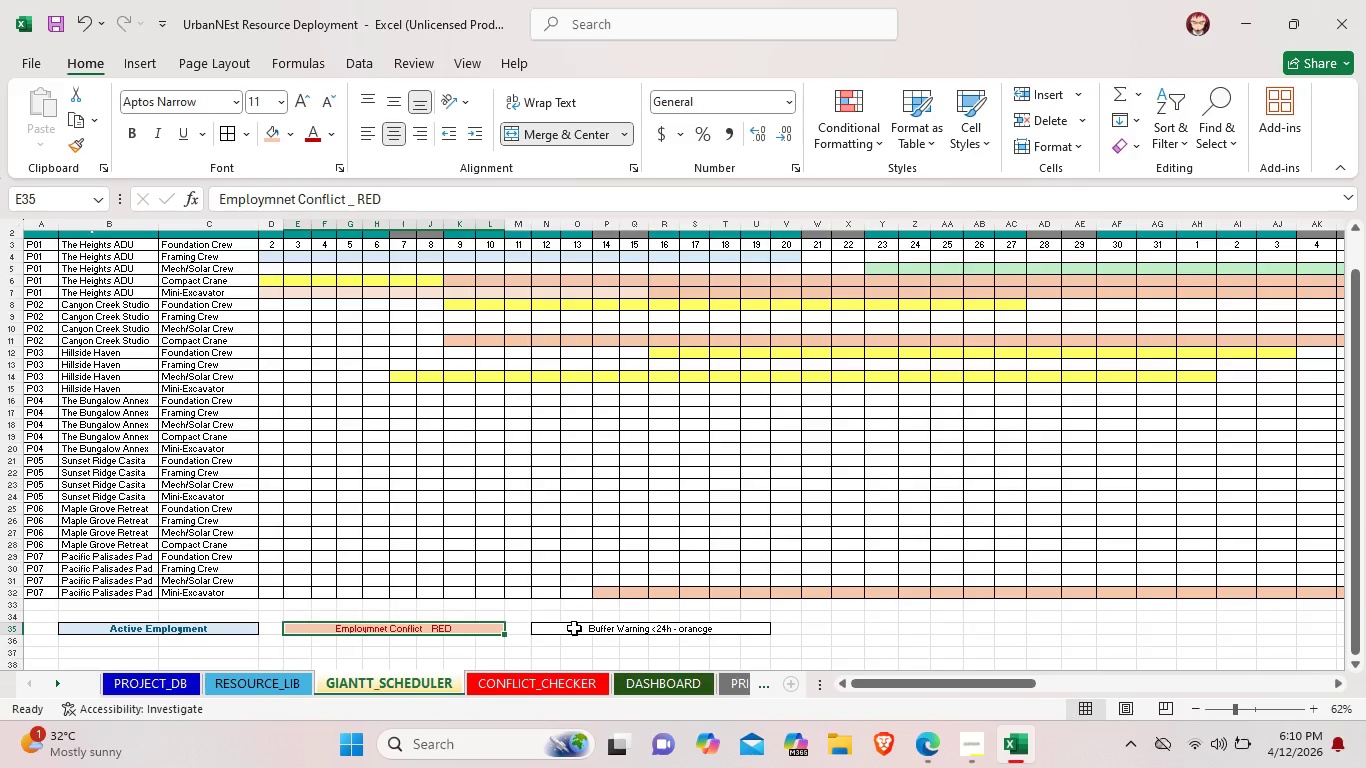 
left_click([574, 628])
 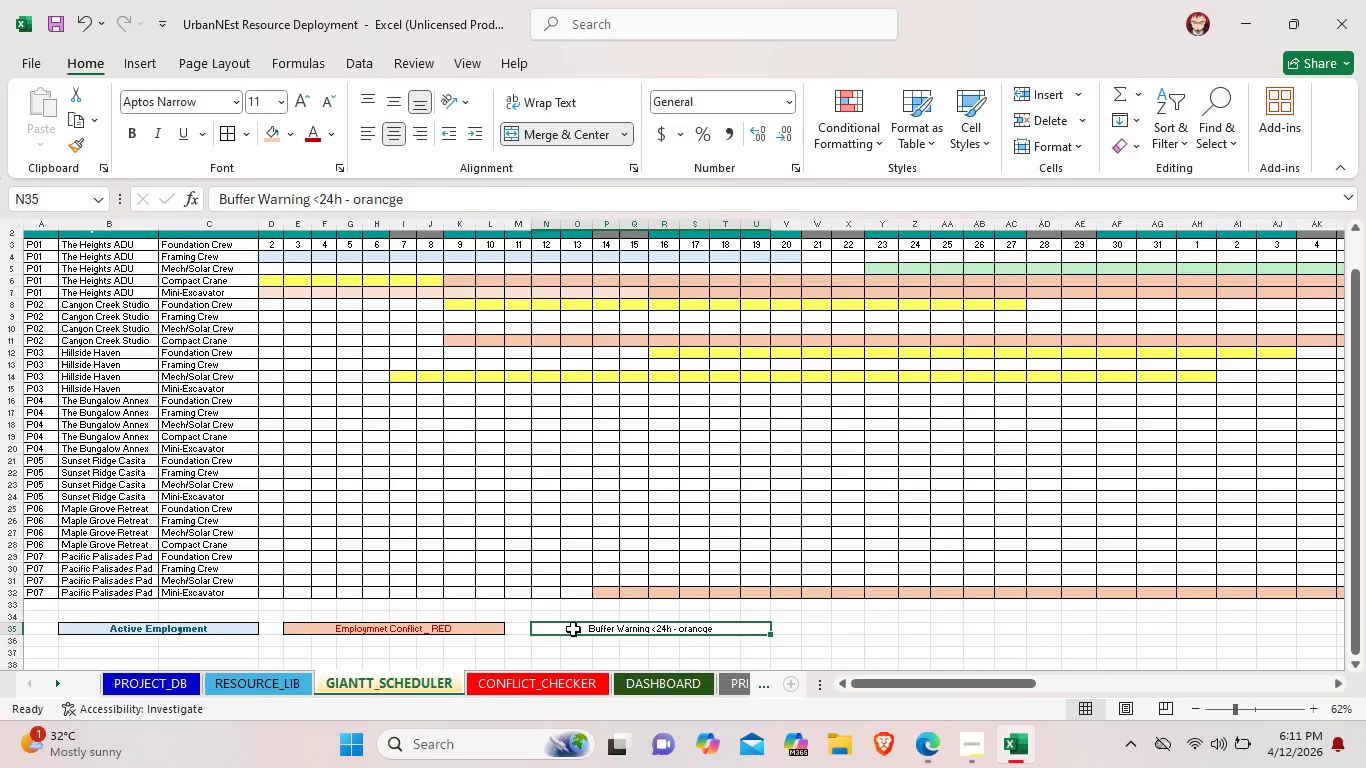 
wait(8.0)
 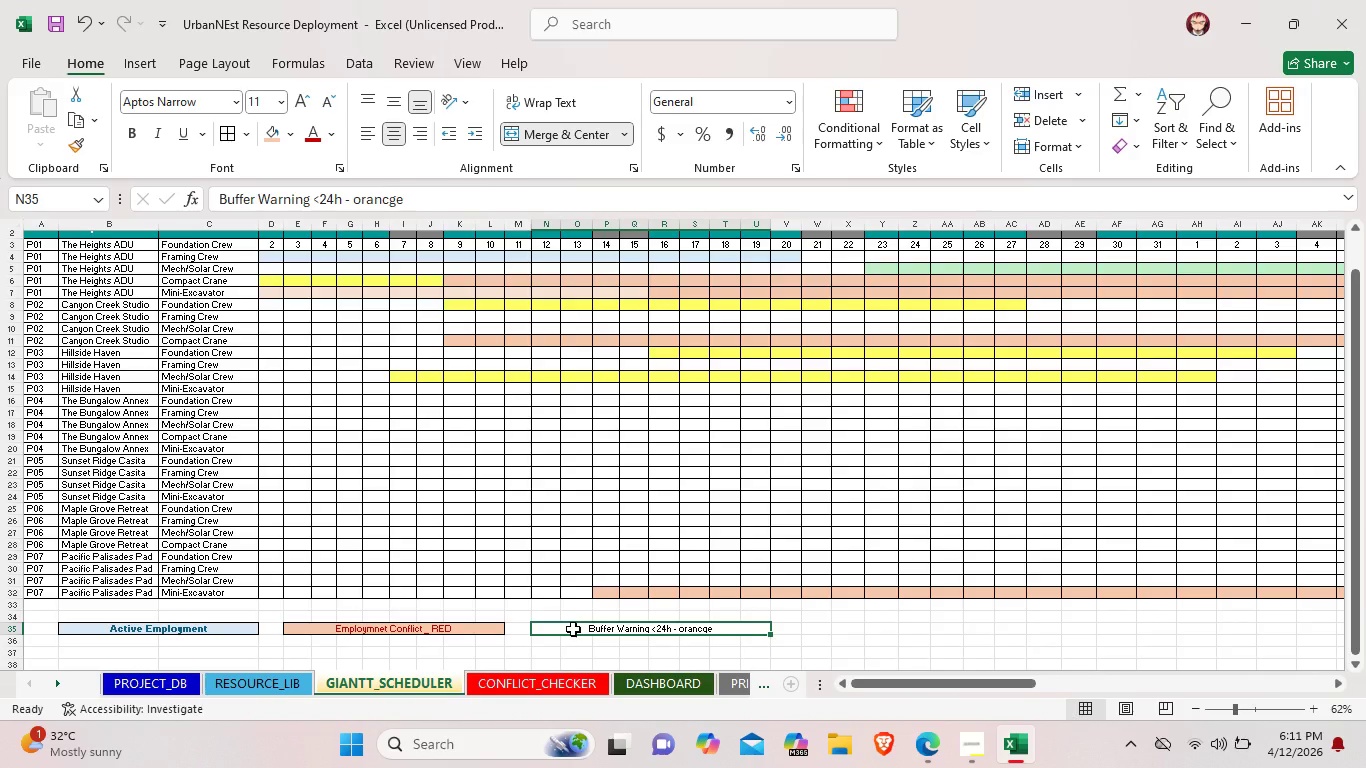 
left_click([287, 132])
 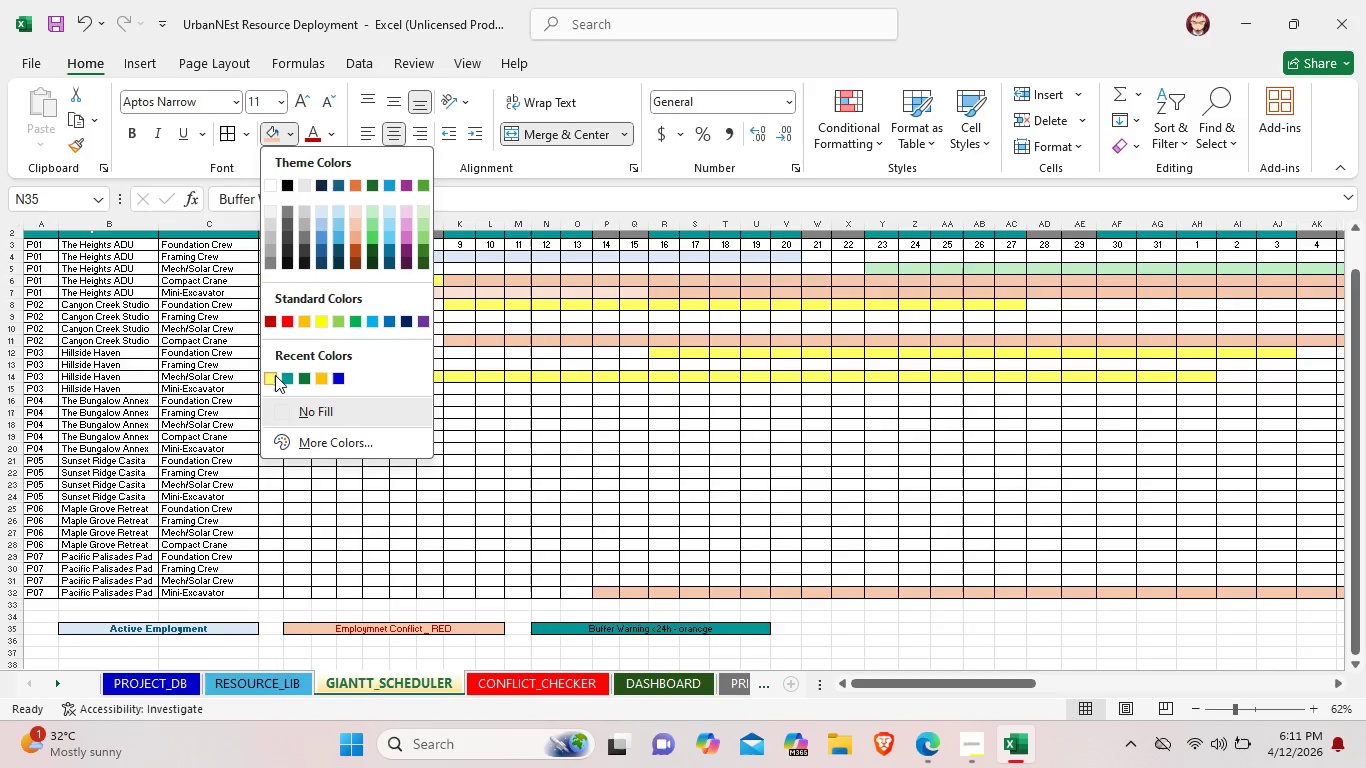 
left_click([271, 377])
 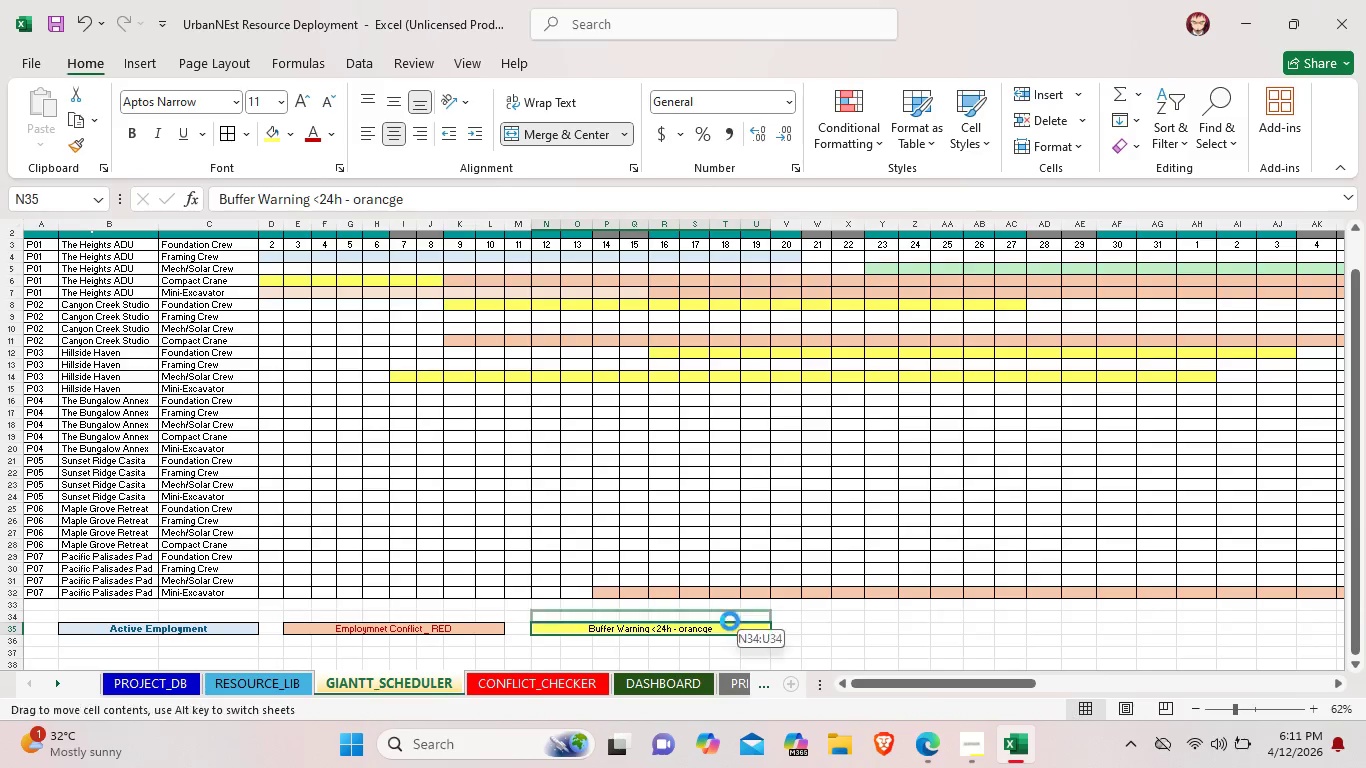 
double_click([730, 628])
 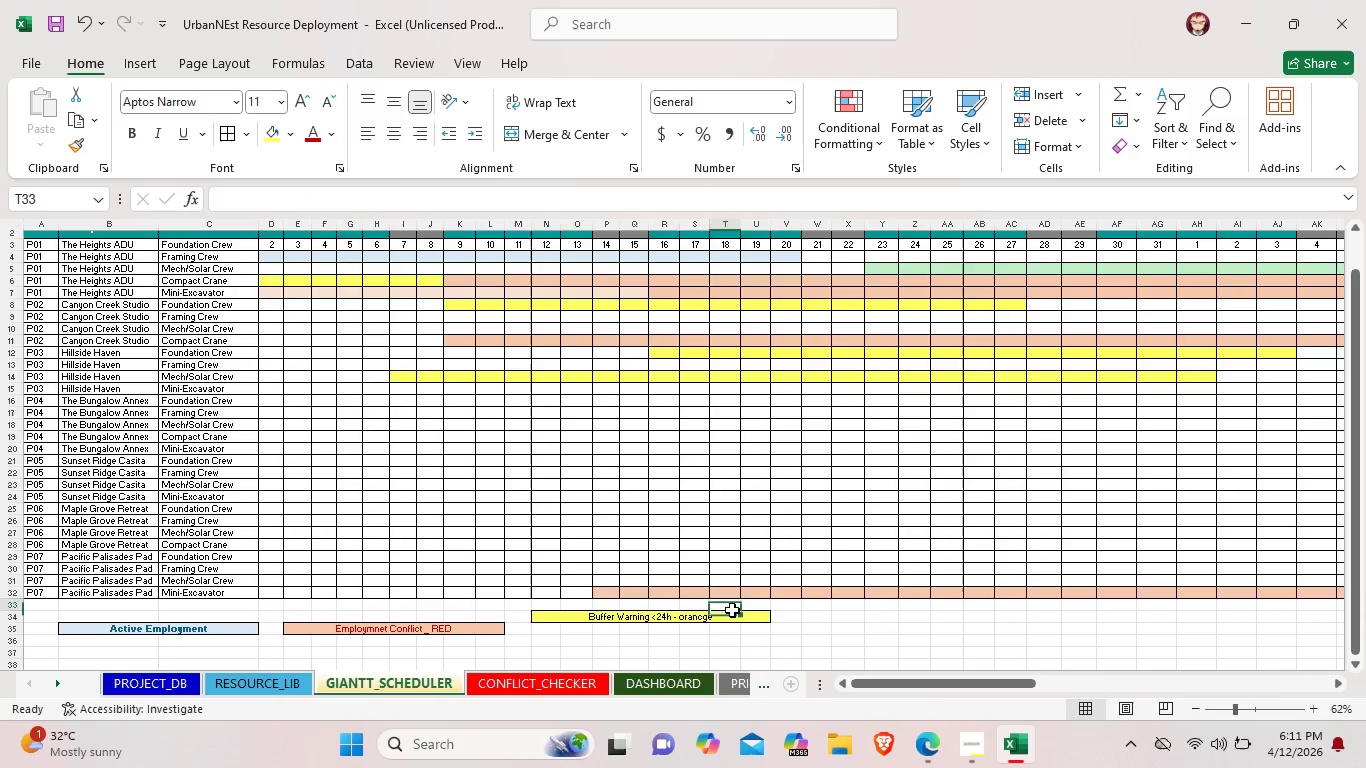 
left_click_drag(start_coordinate=[732, 610], to_coordinate=[732, 629])
 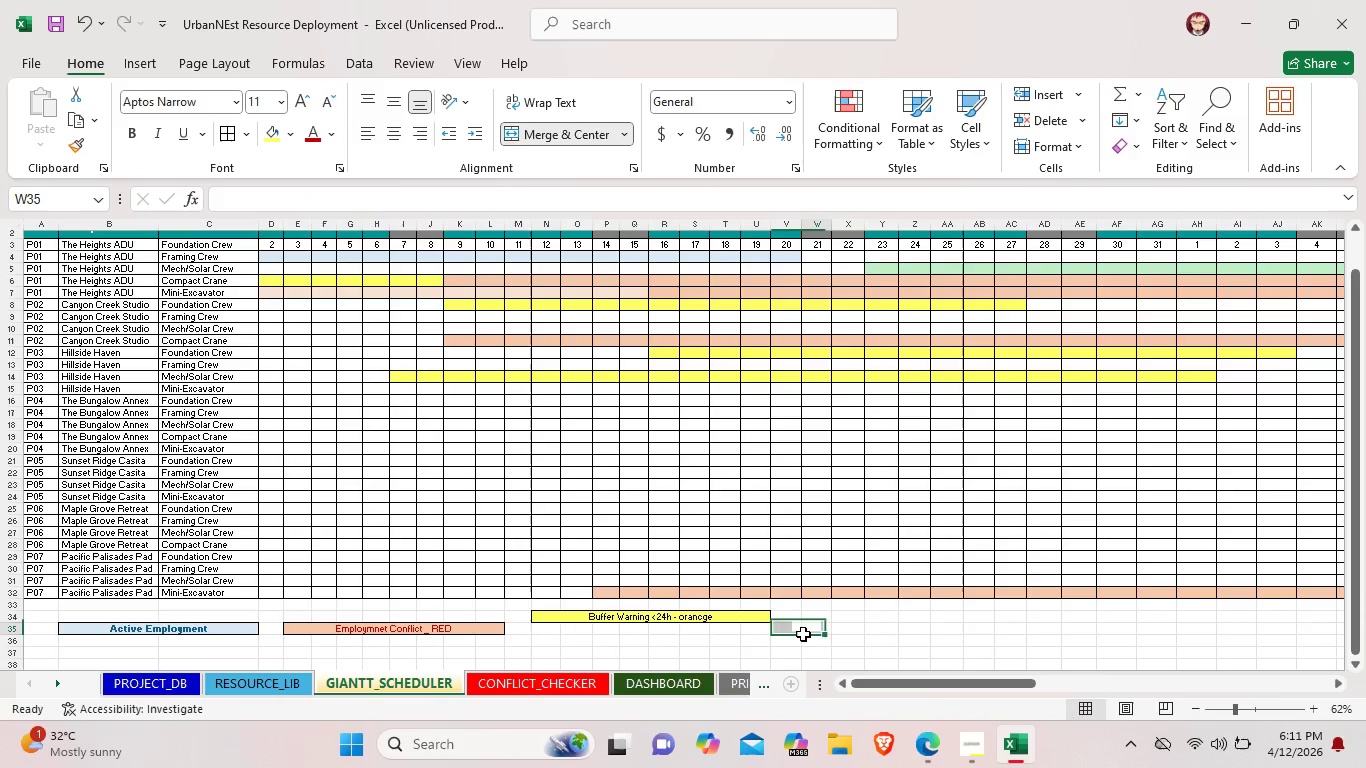 
left_click([803, 634])
 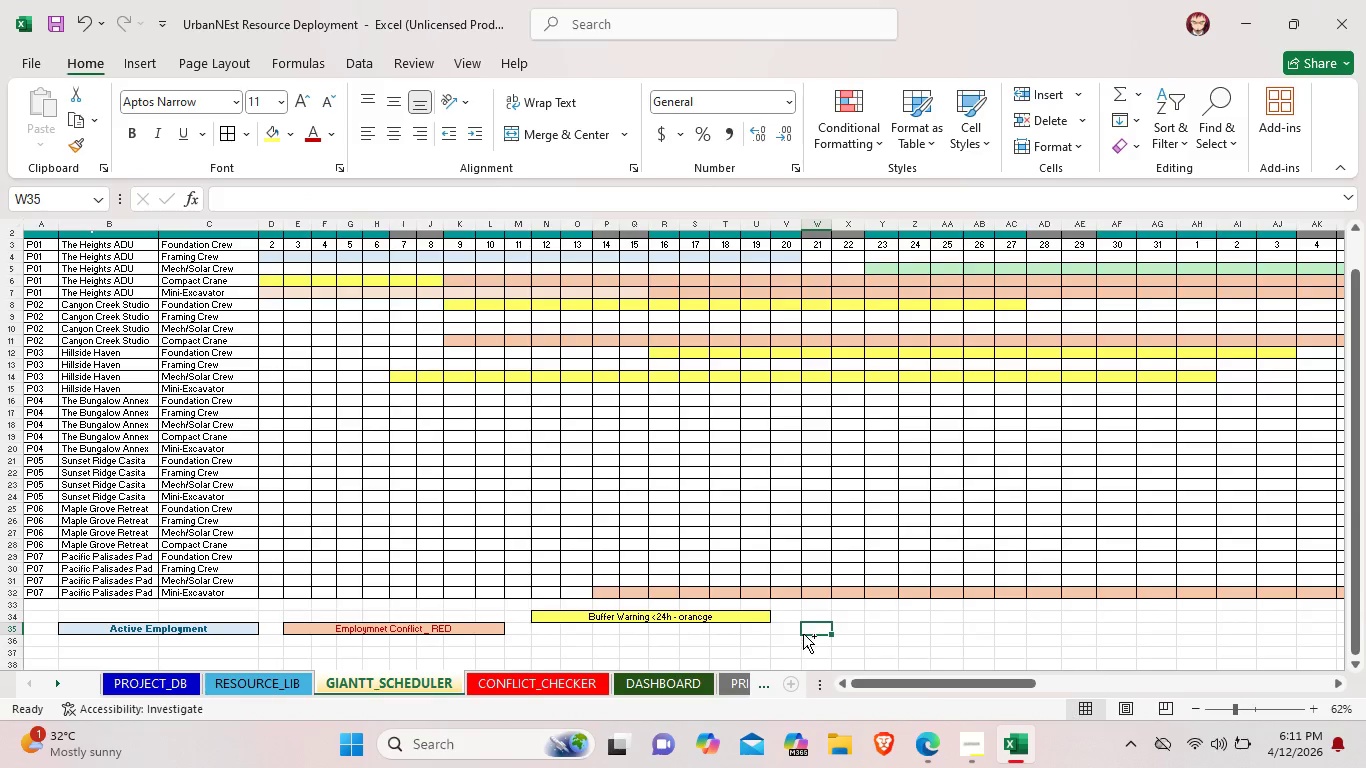 
key(Control+Z)
 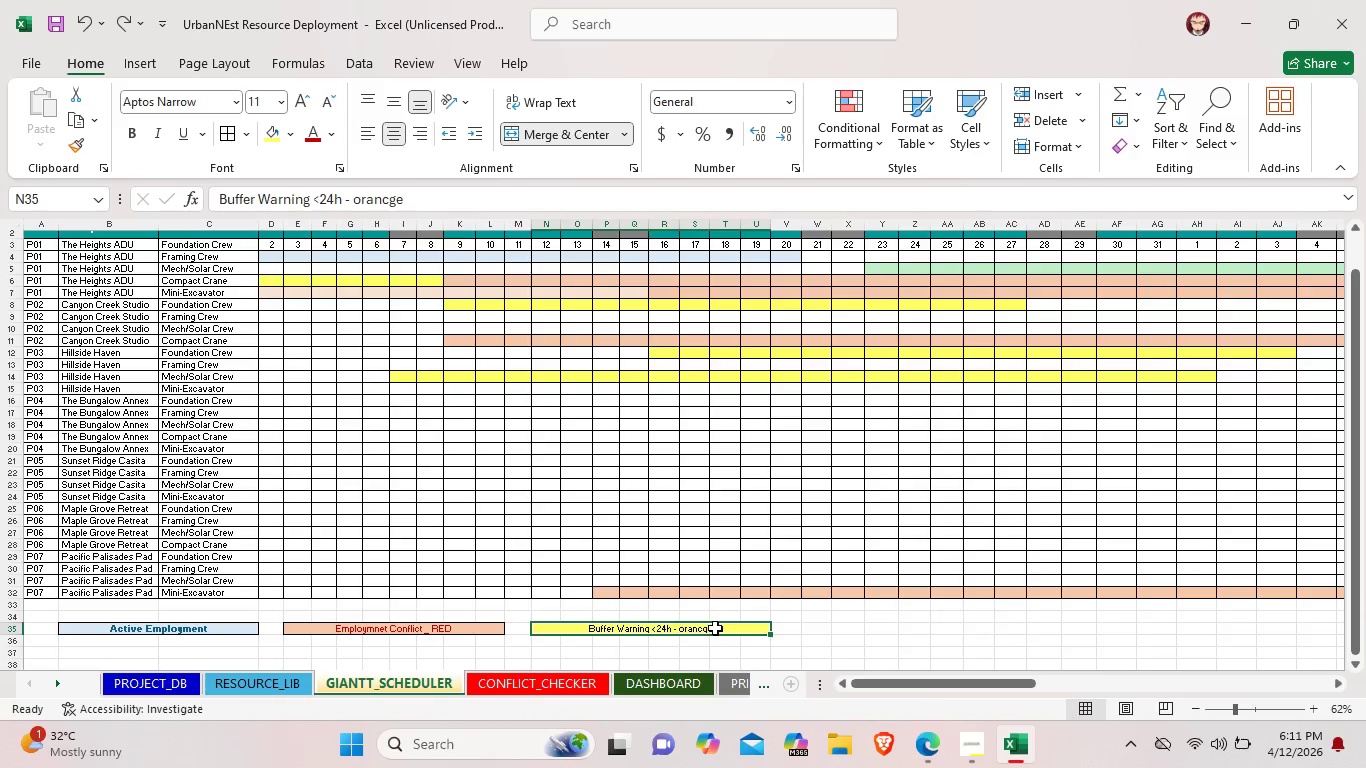 
double_click([715, 628])
 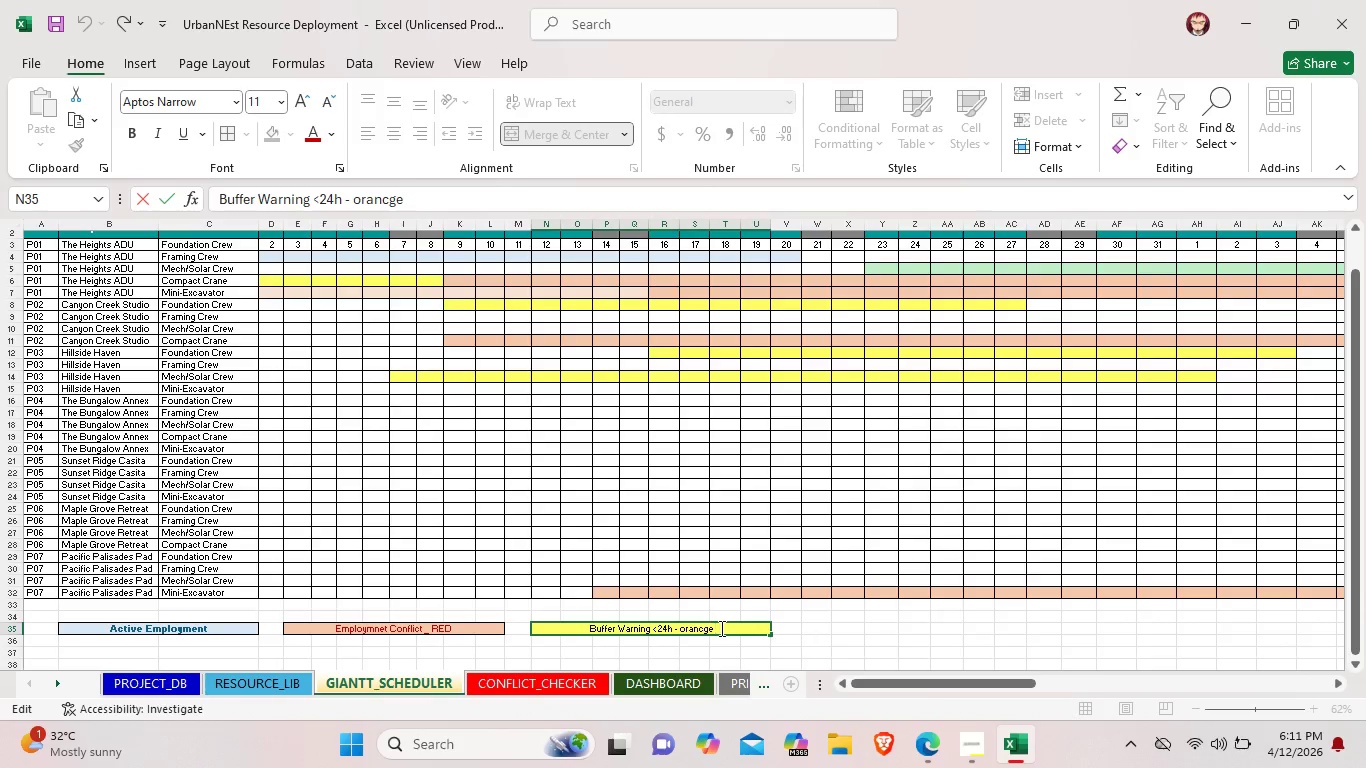 
left_click_drag(start_coordinate=[720, 628], to_coordinate=[583, 626])
 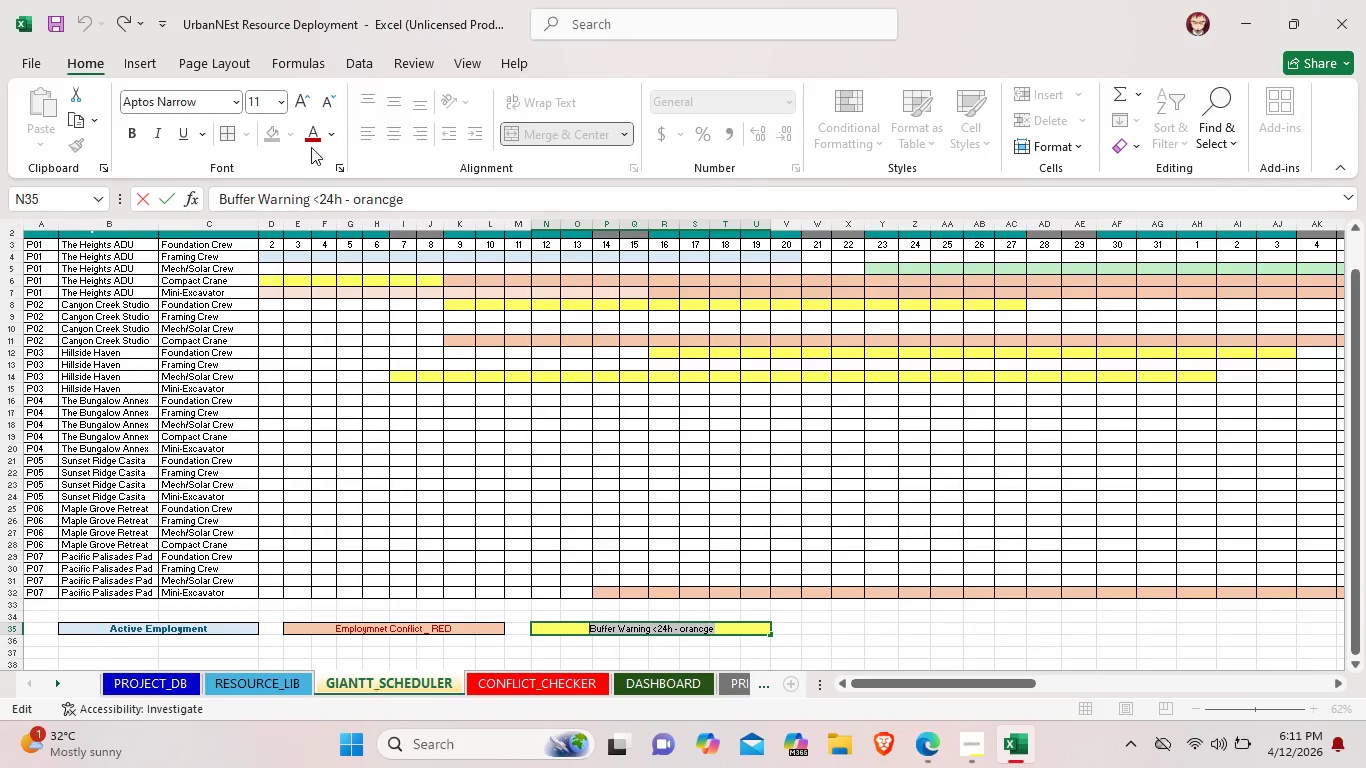 
left_click([308, 135])
 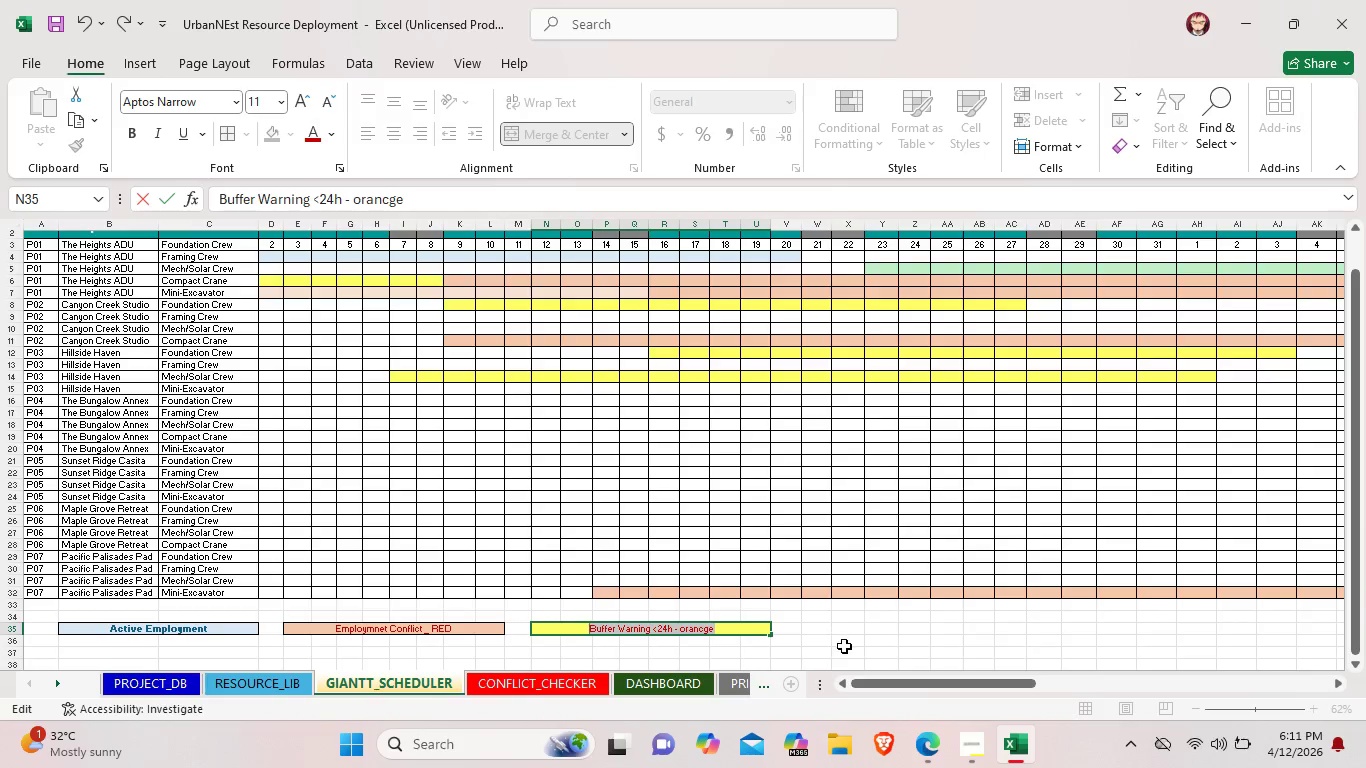 
left_click([844, 646])
 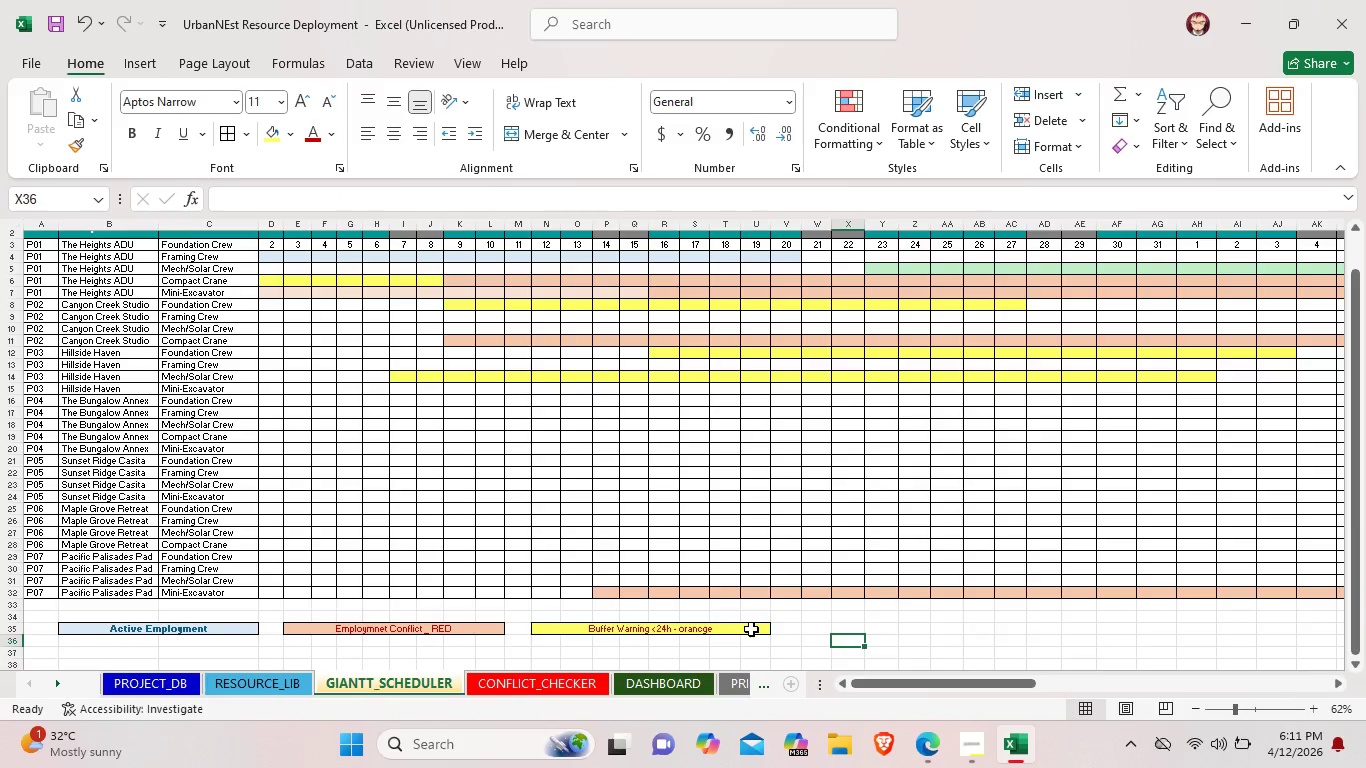 
left_click([751, 629])
 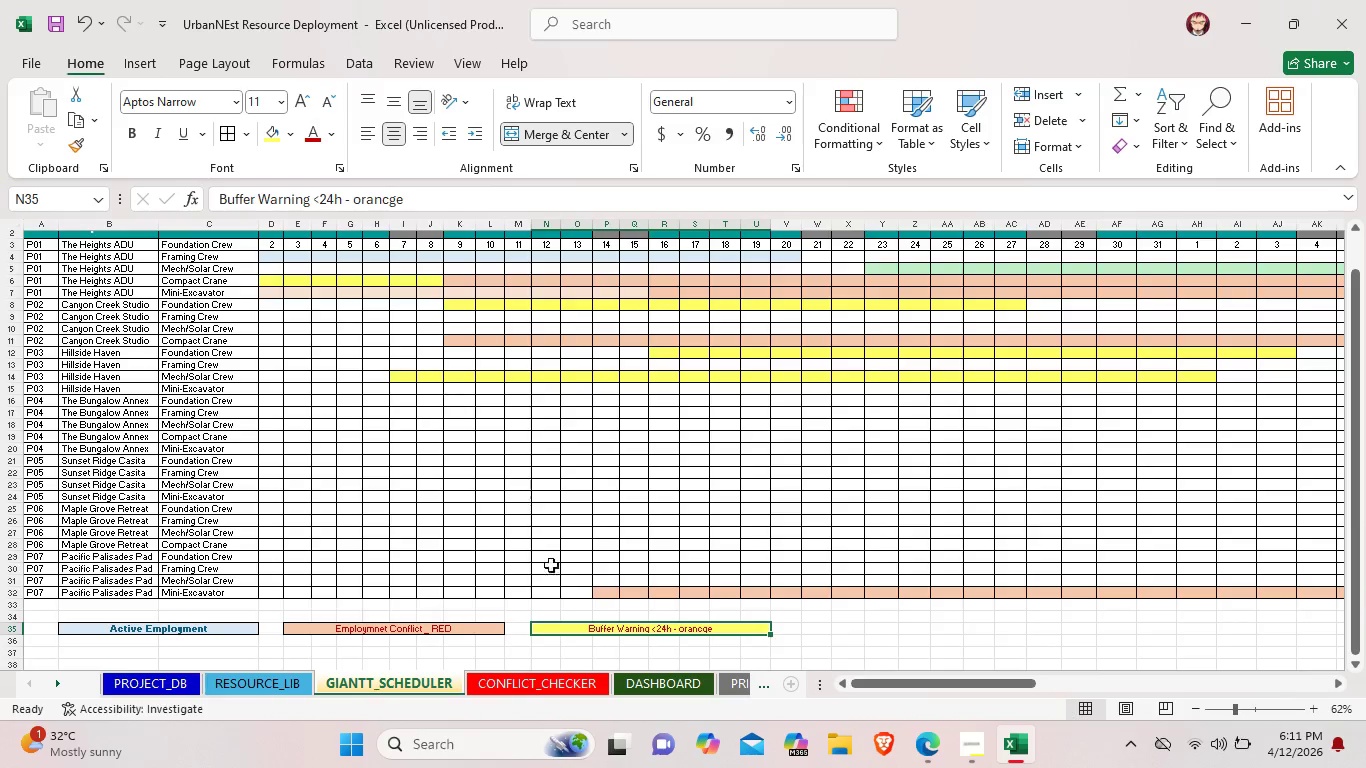 
scroll: coordinate [498, 640], scroll_direction: down, amount: 2.0
 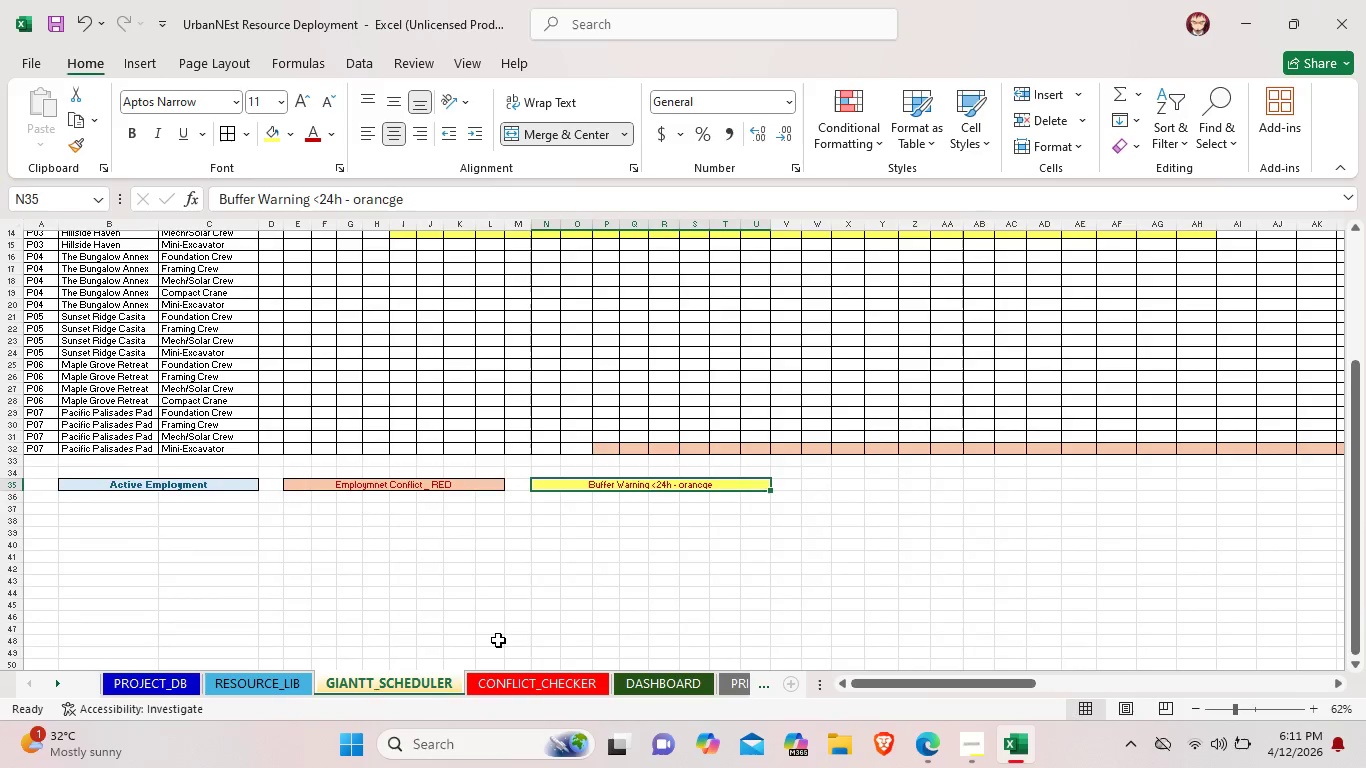 
scroll: coordinate [498, 640], scroll_direction: up, amount: 1.0
 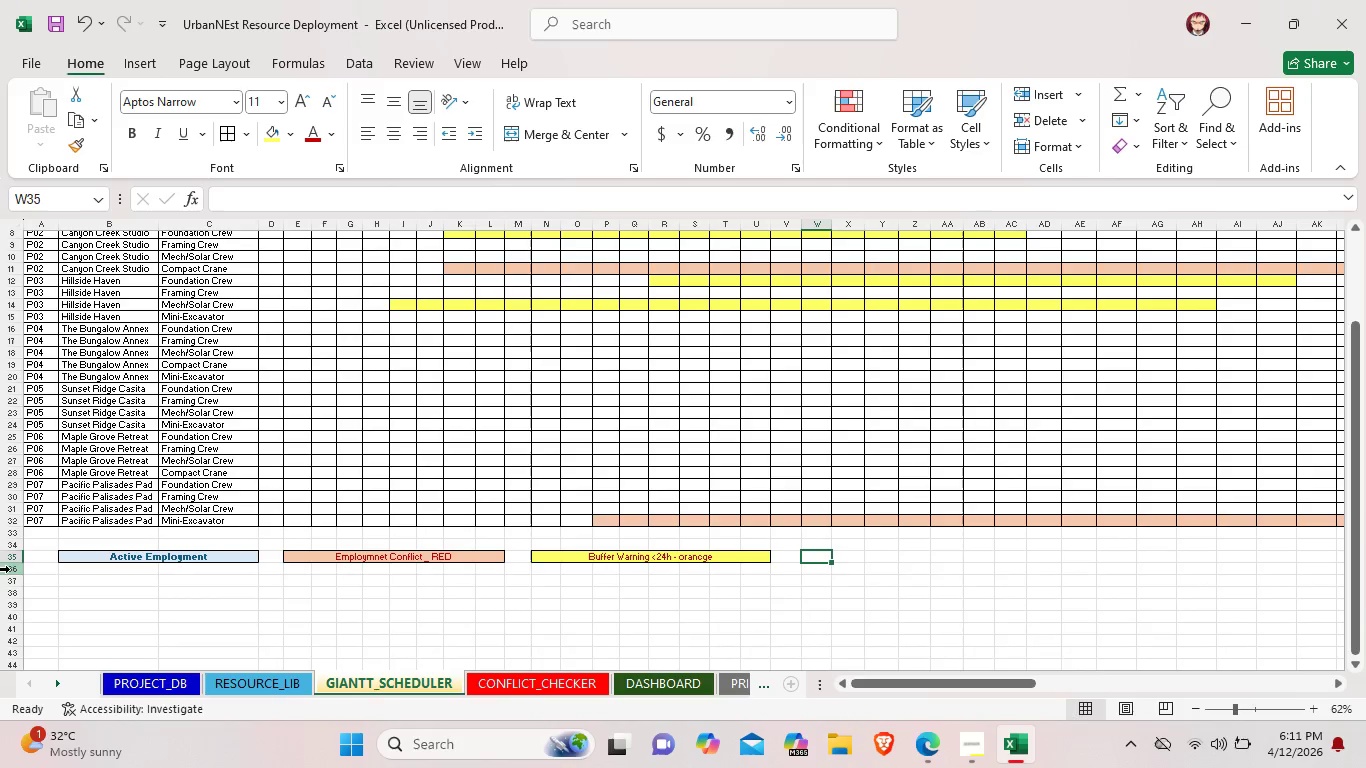 
left_click_drag(start_coordinate=[22, 562], to_coordinate=[22, 569])
 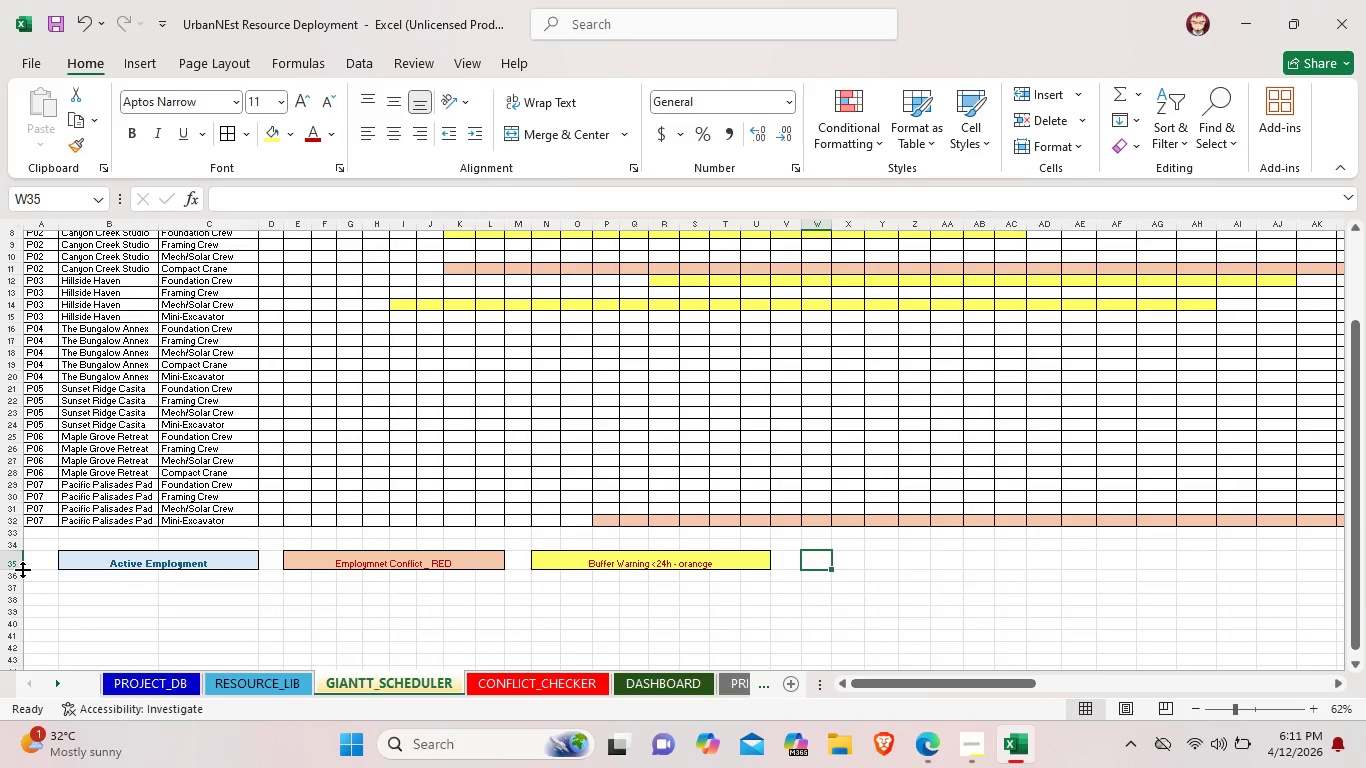 
scroll: coordinate [600, 670], scroll_direction: up, amount: 2.0
 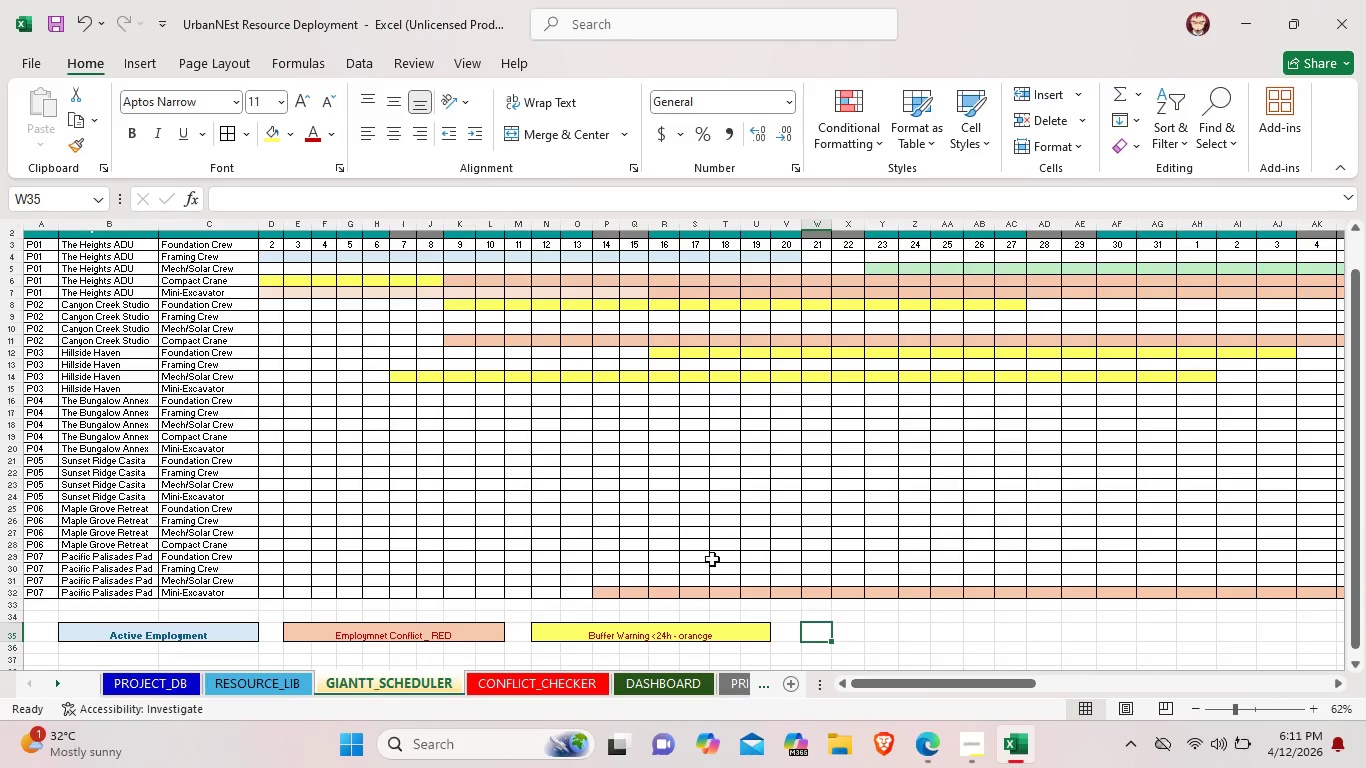 
left_click([712, 554])
 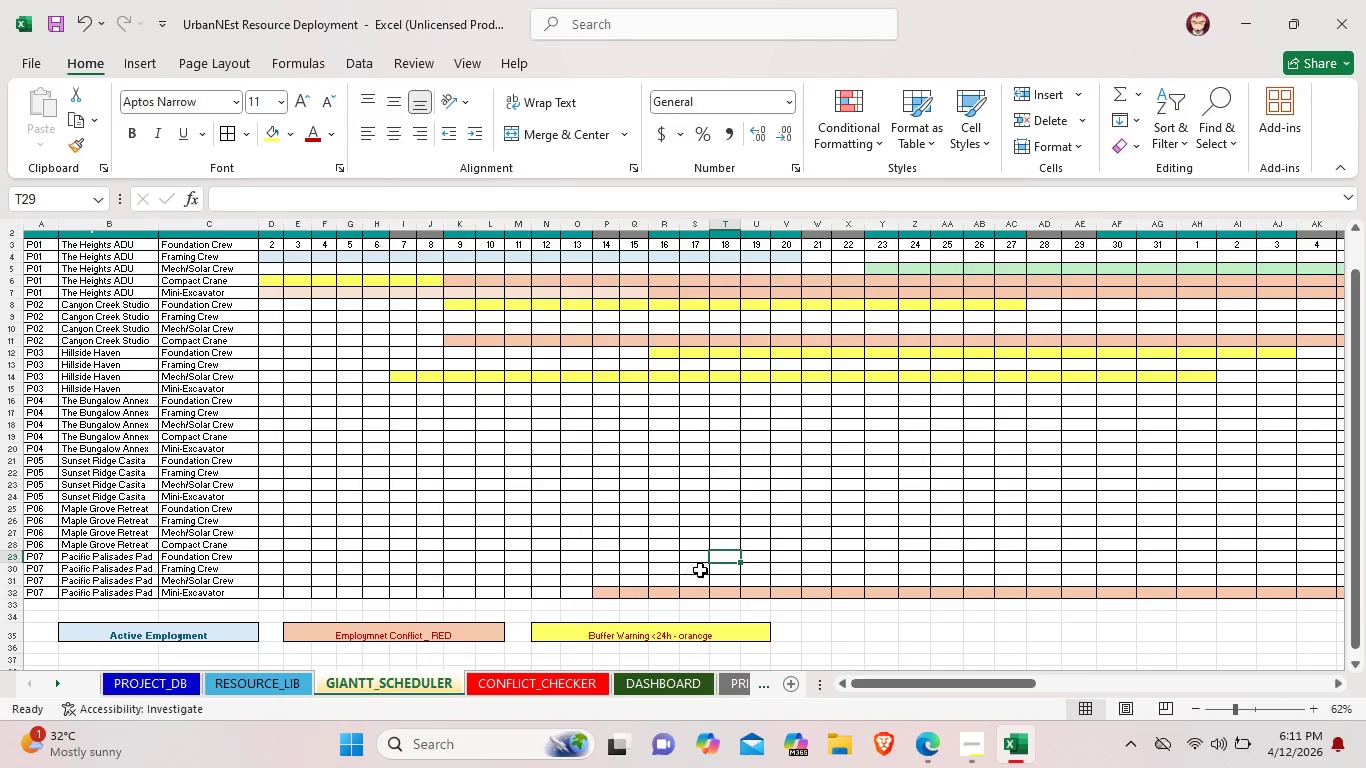 
wait(12.26)
 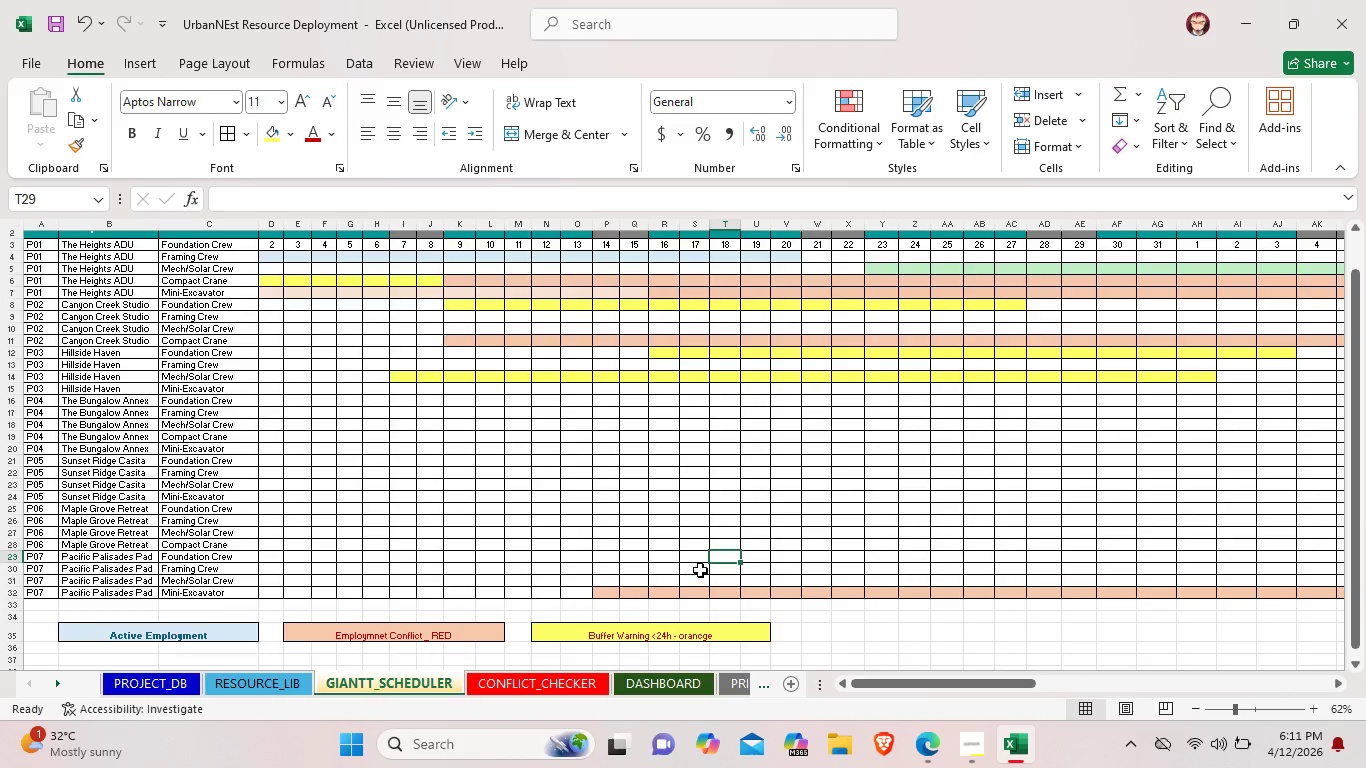 
left_click([612, 555])
 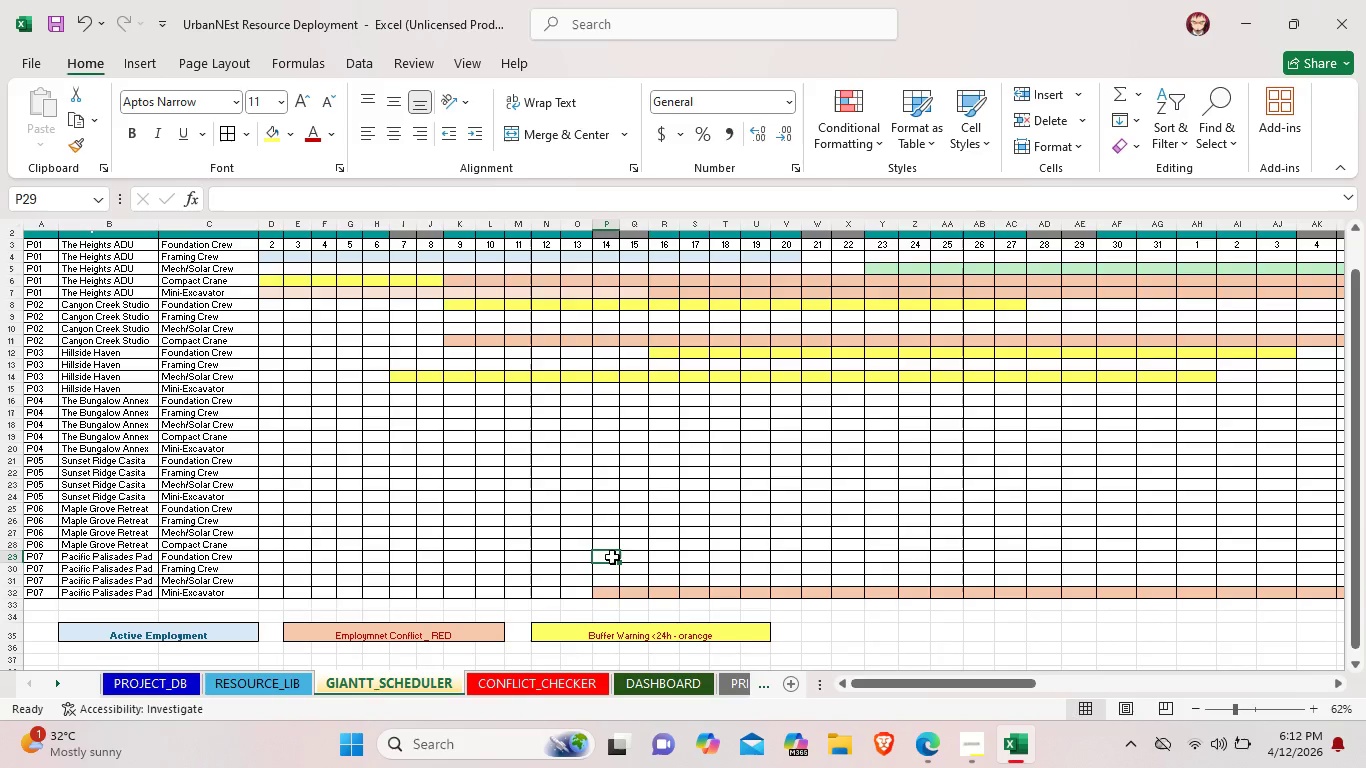 
wait(12.47)
 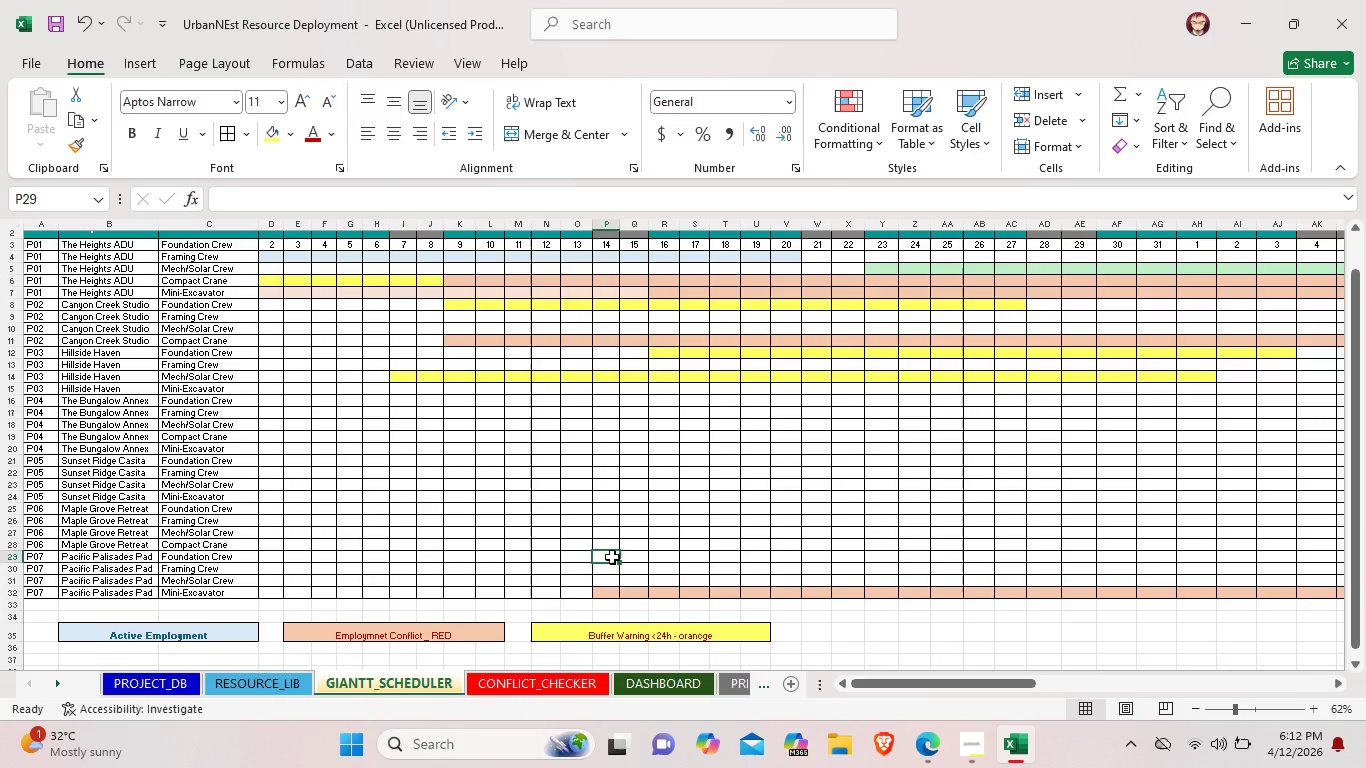 
left_click_drag(start_coordinate=[604, 556], to_coordinate=[1184, 551])
 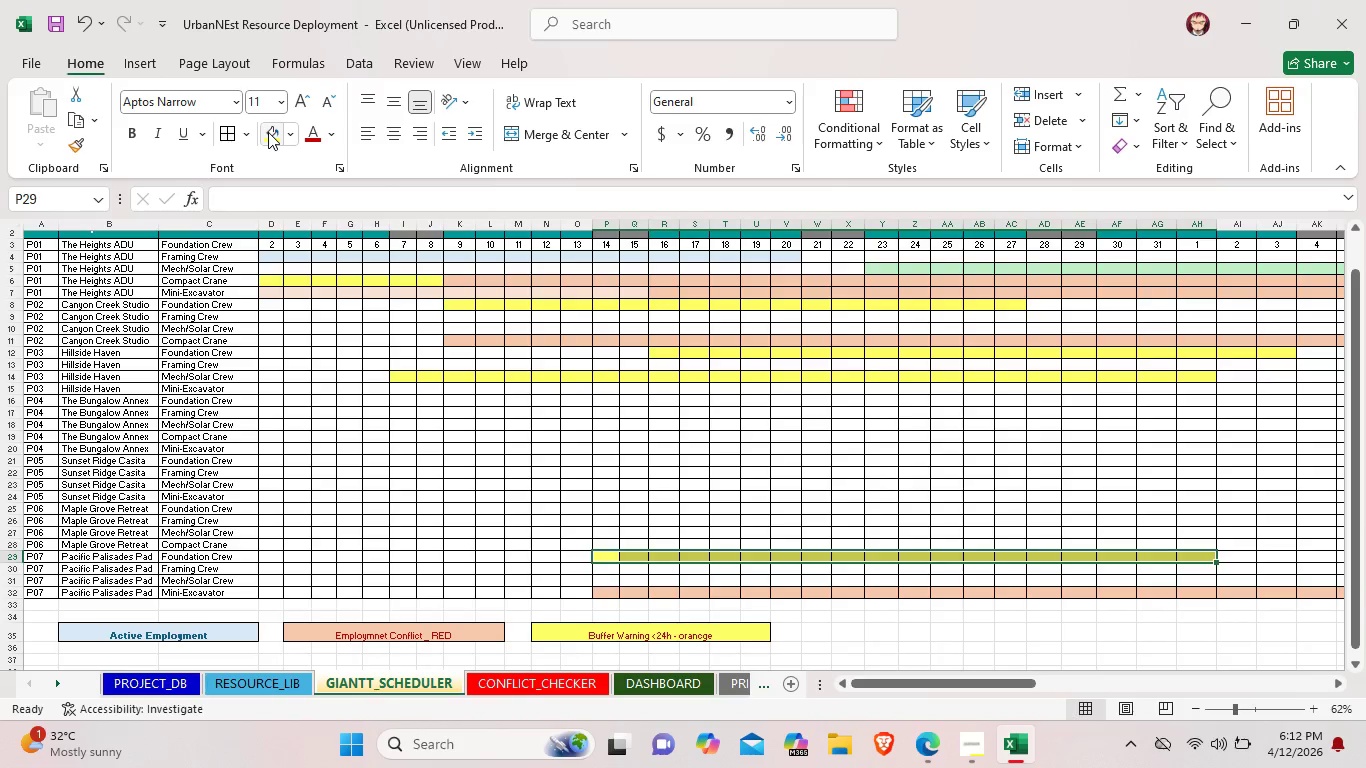 
left_click([903, 651])
 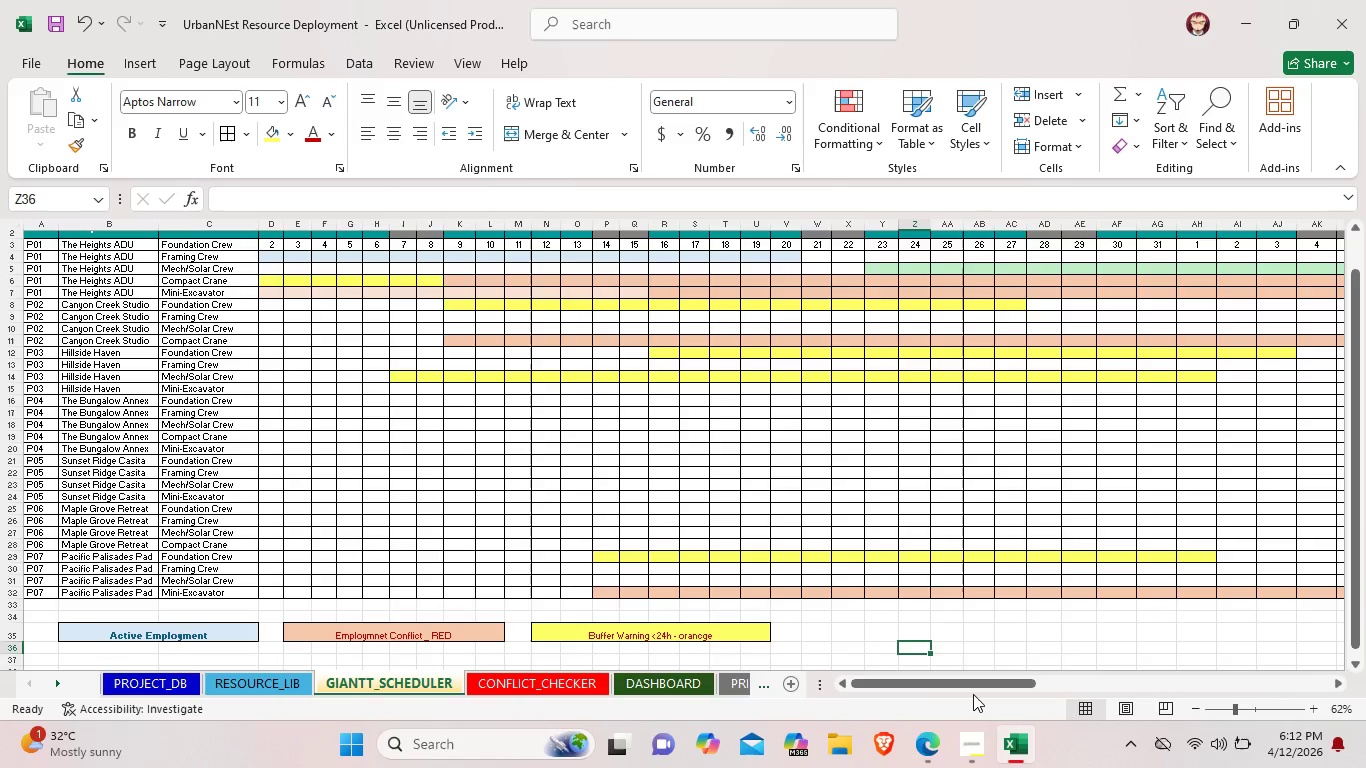 
wait(14.92)
 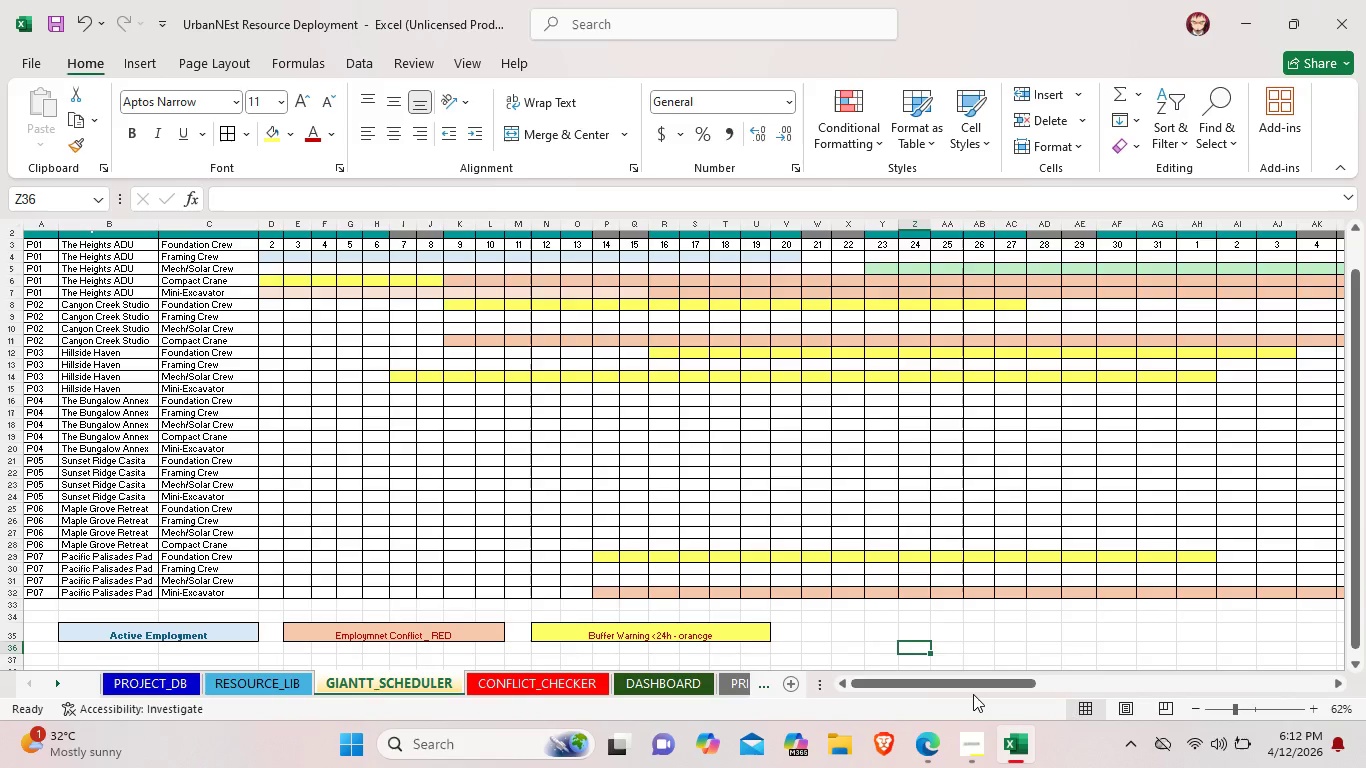 
left_click_drag(start_coordinate=[970, 690], to_coordinate=[1182, 671])
 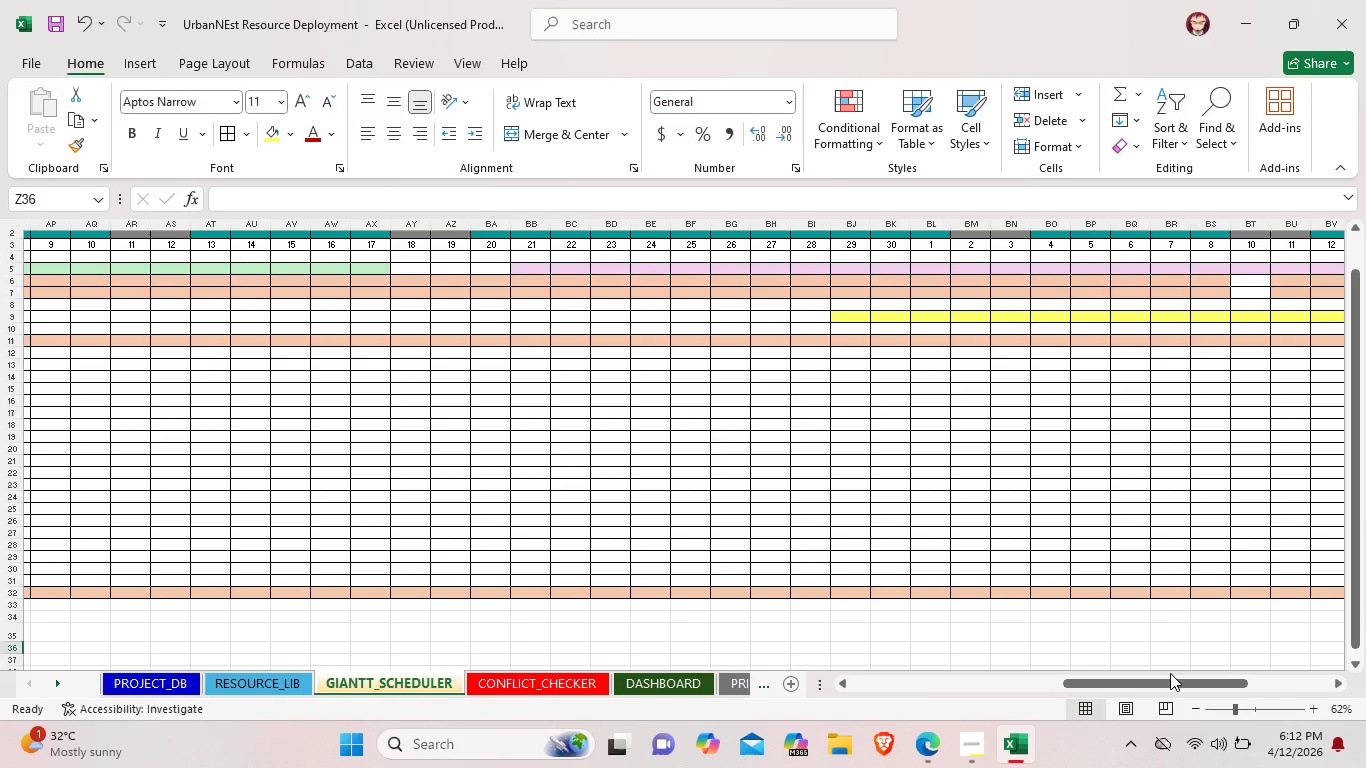 
wait(15.92)
 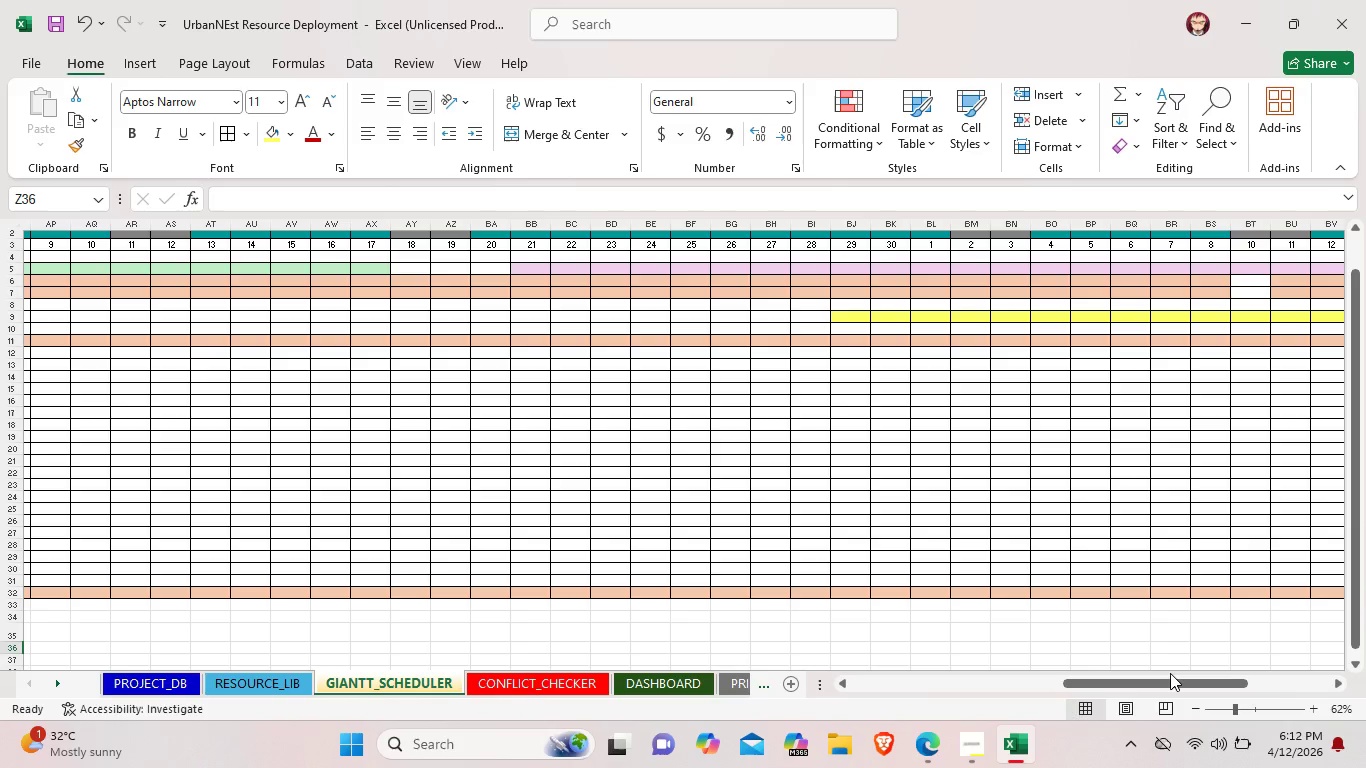 
left_click([1050, 556])
 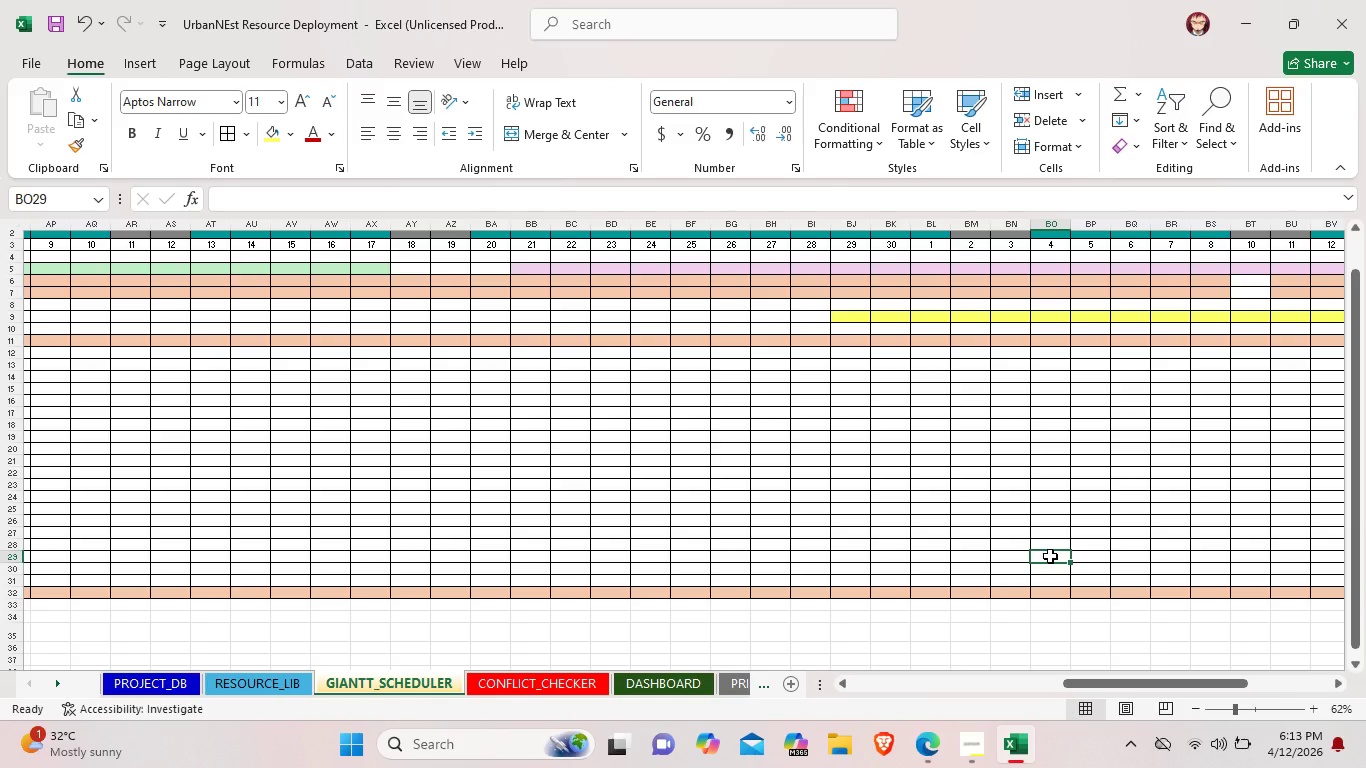 
wait(28.11)
 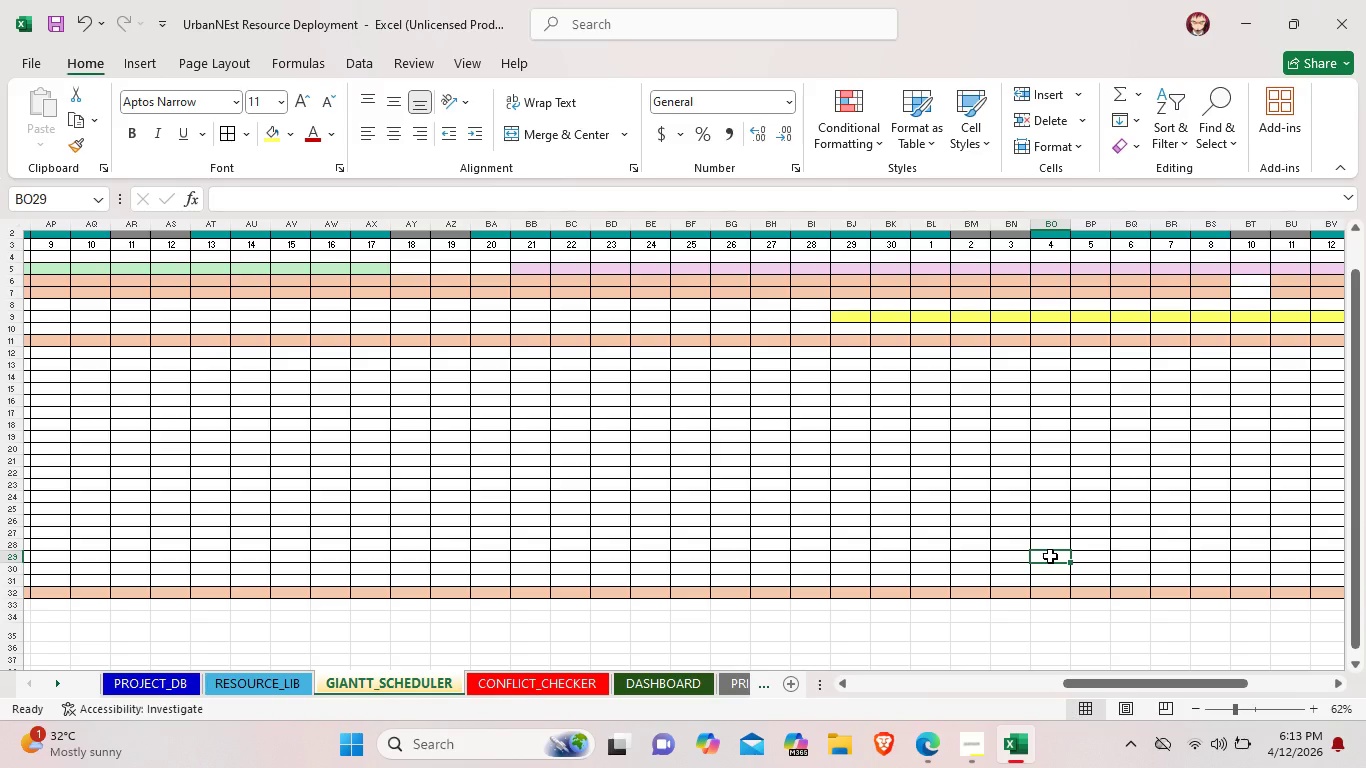 
left_click_drag(start_coordinate=[1093, 683], to_coordinate=[1197, 689])
 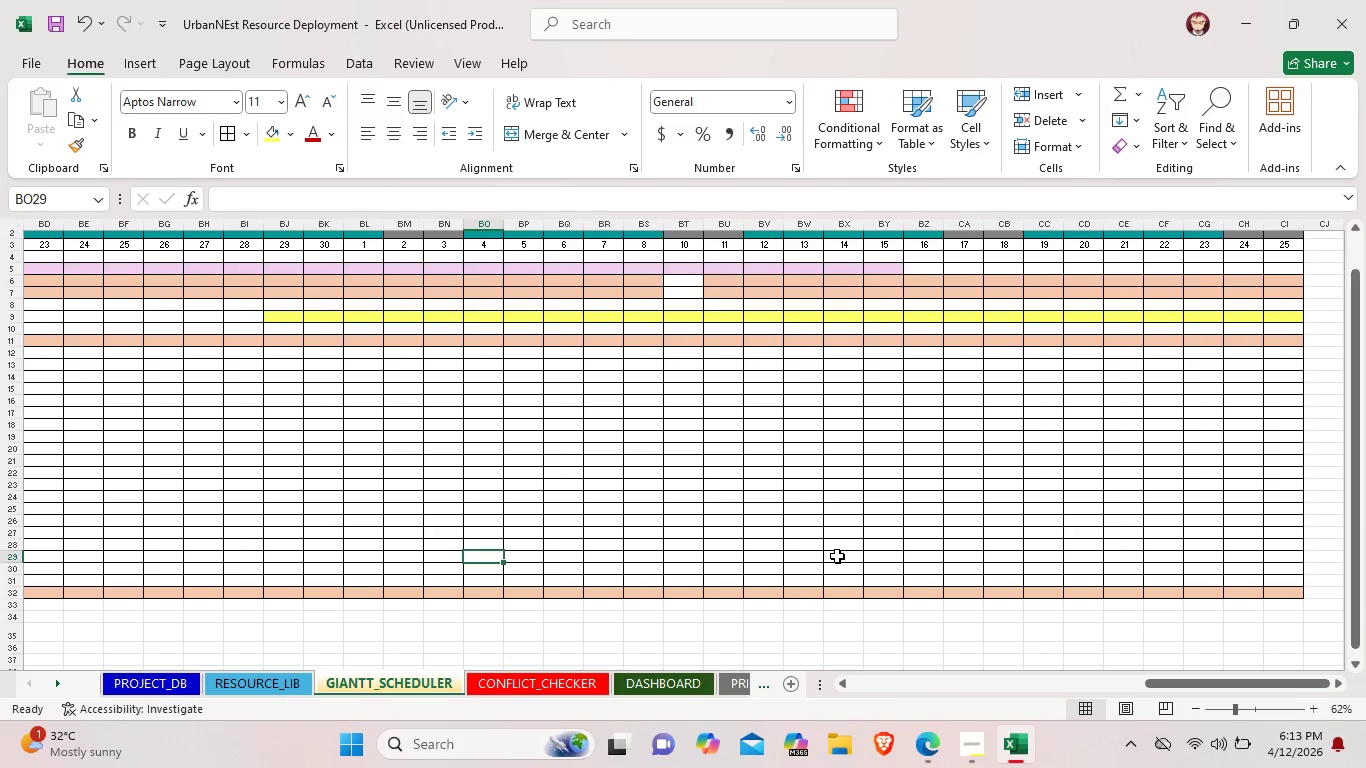 
left_click([837, 556])
 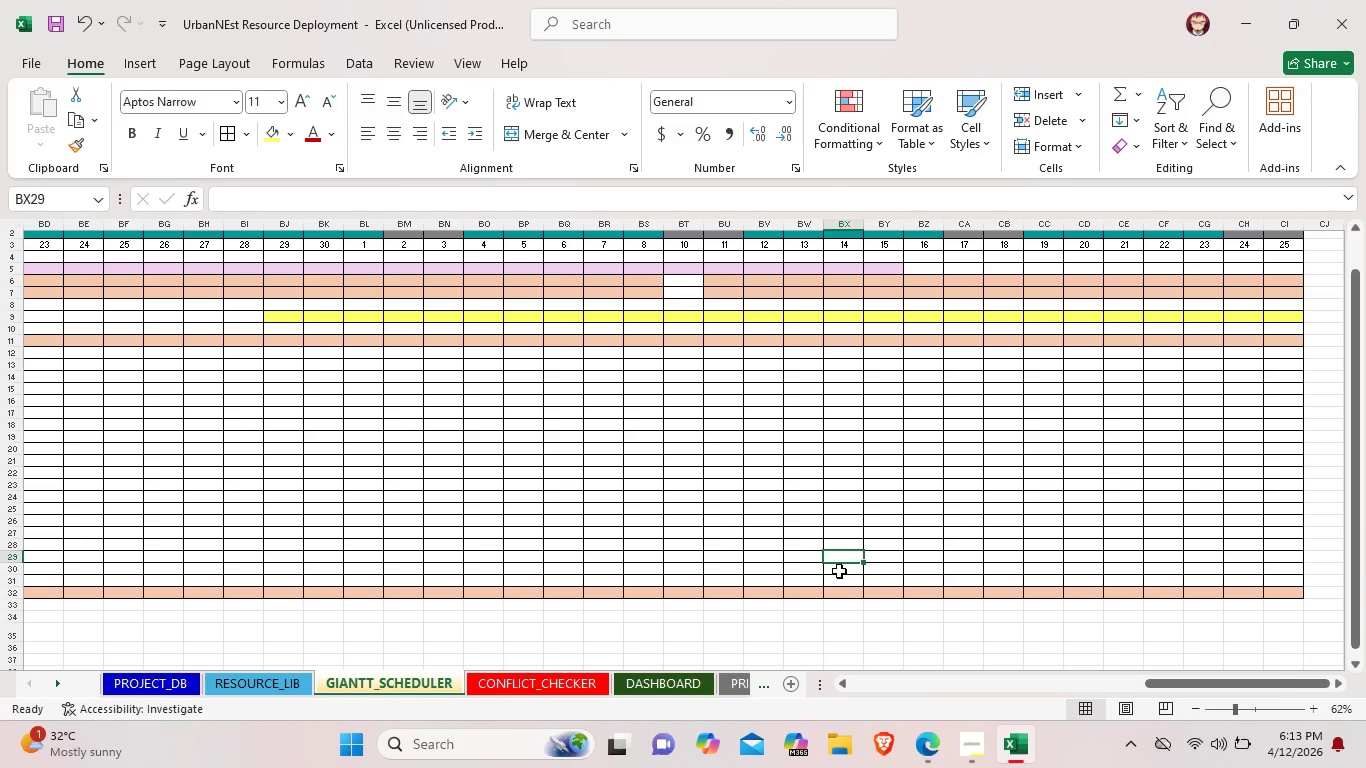 
wait(19.06)
 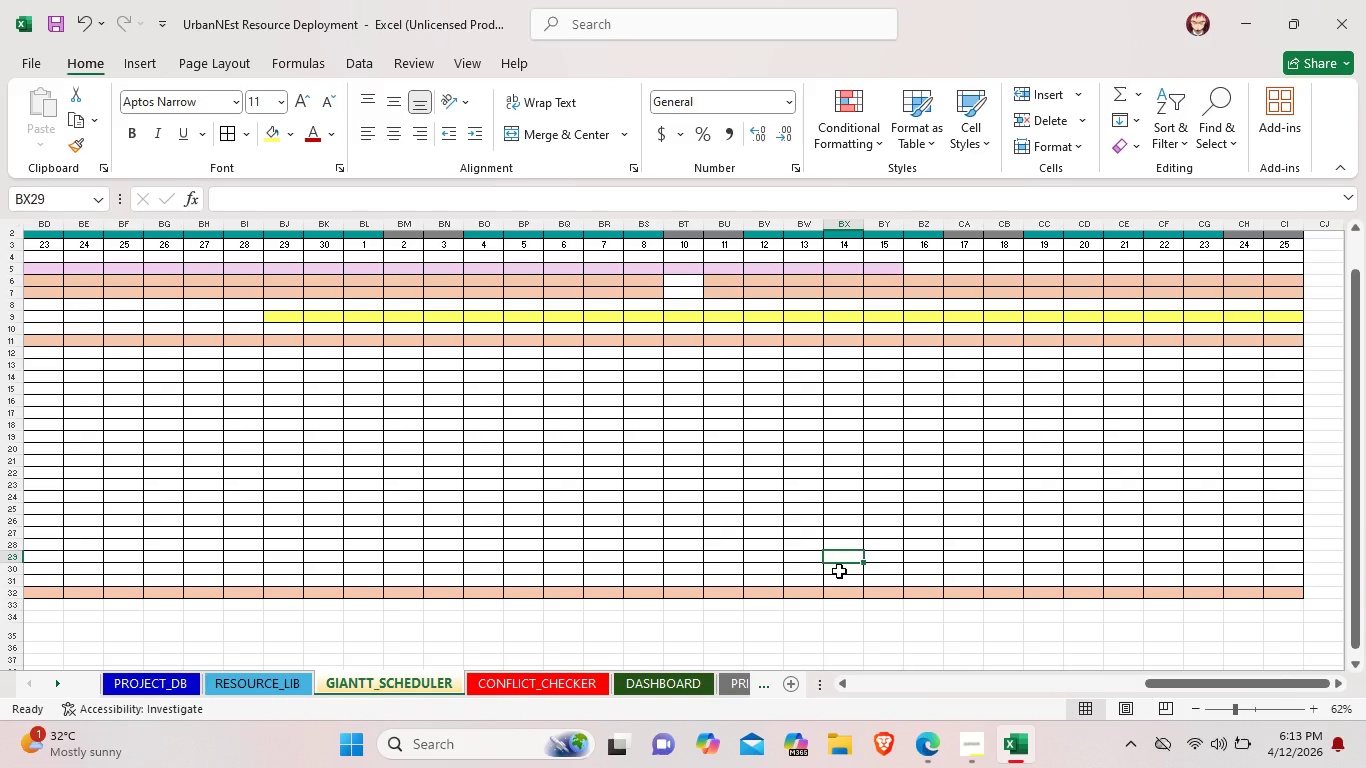 
left_click_drag(start_coordinate=[840, 558], to_coordinate=[1300, 557])
 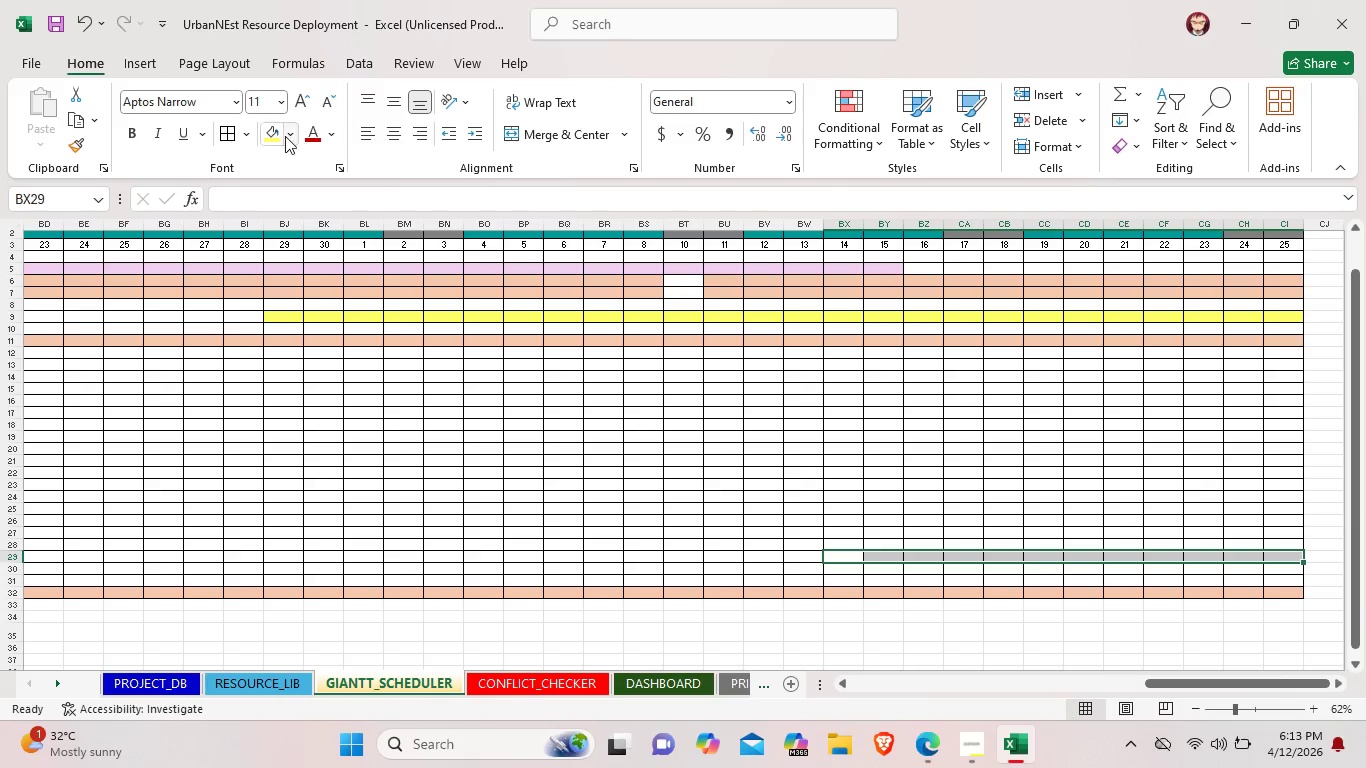 
left_click([274, 135])
 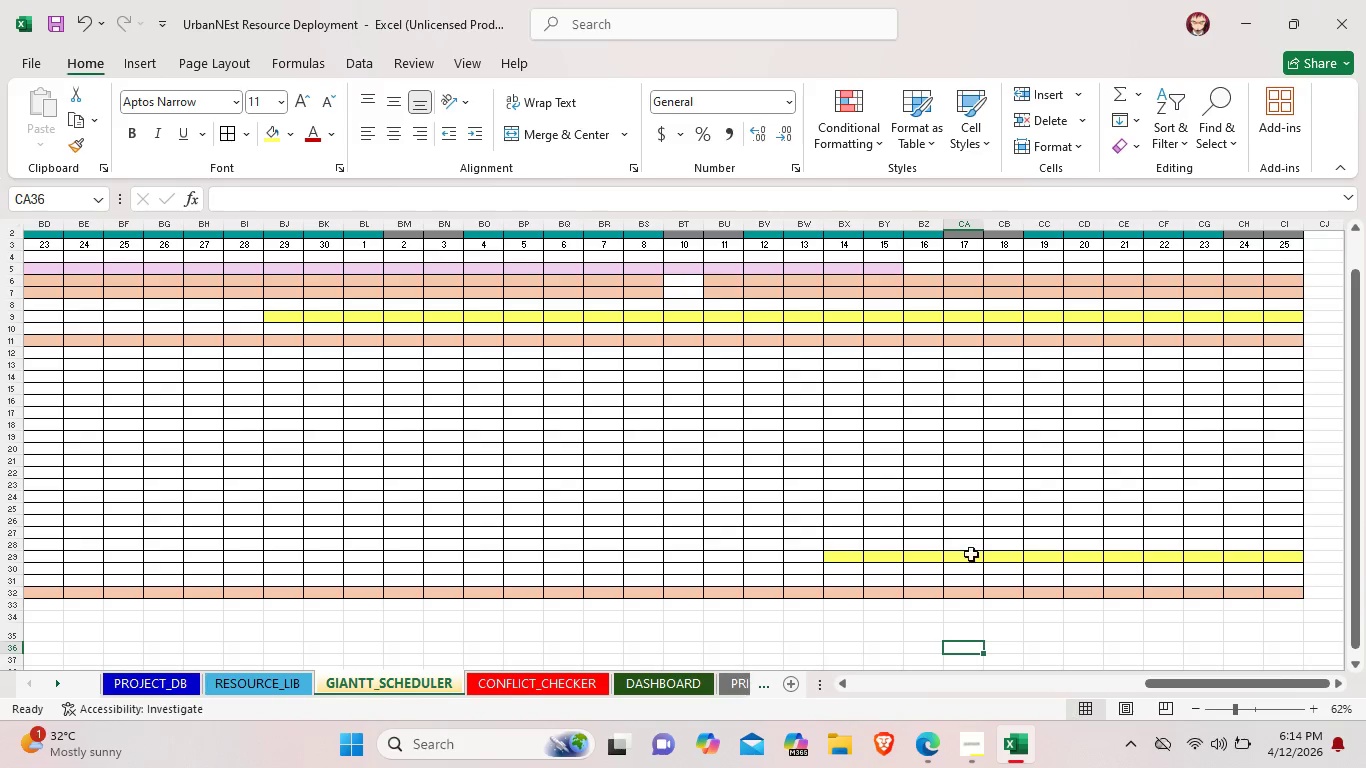 
wait(19.36)
 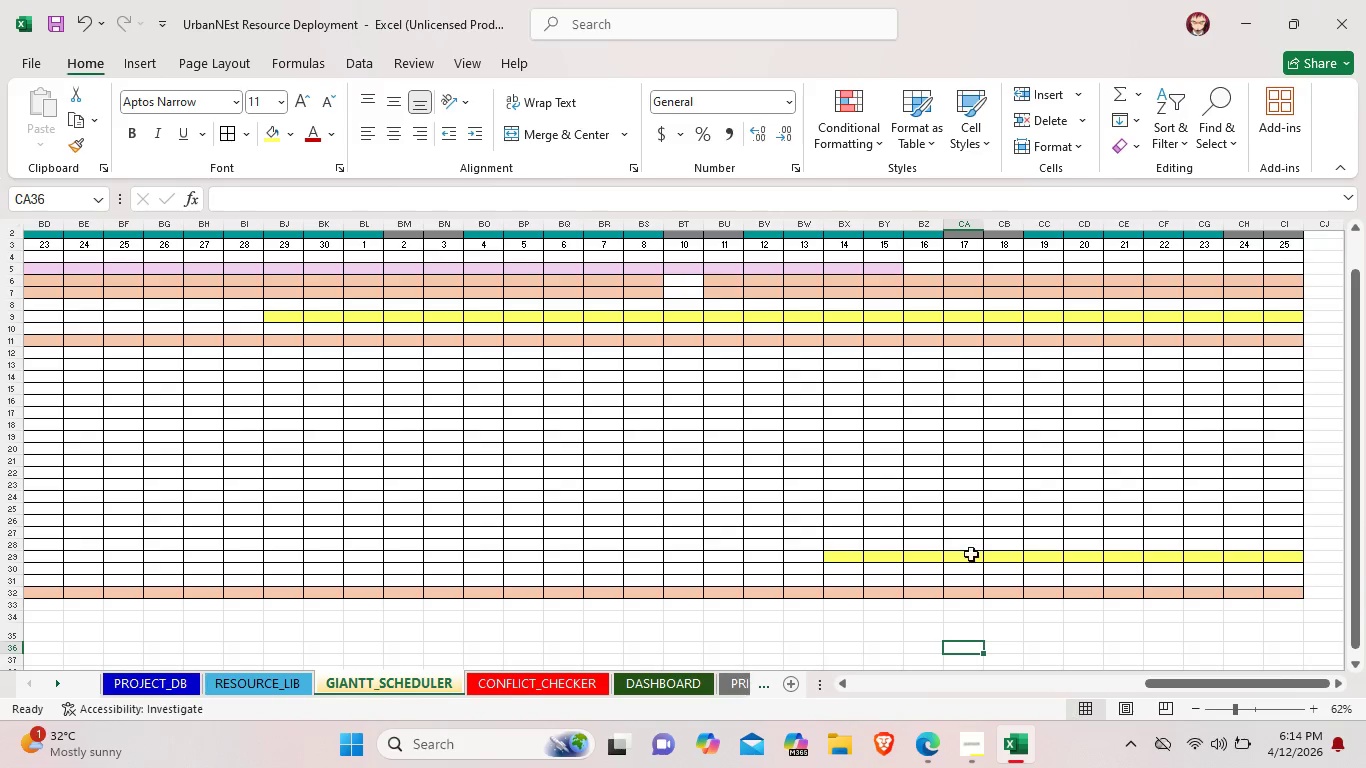 
left_click([601, 484])
 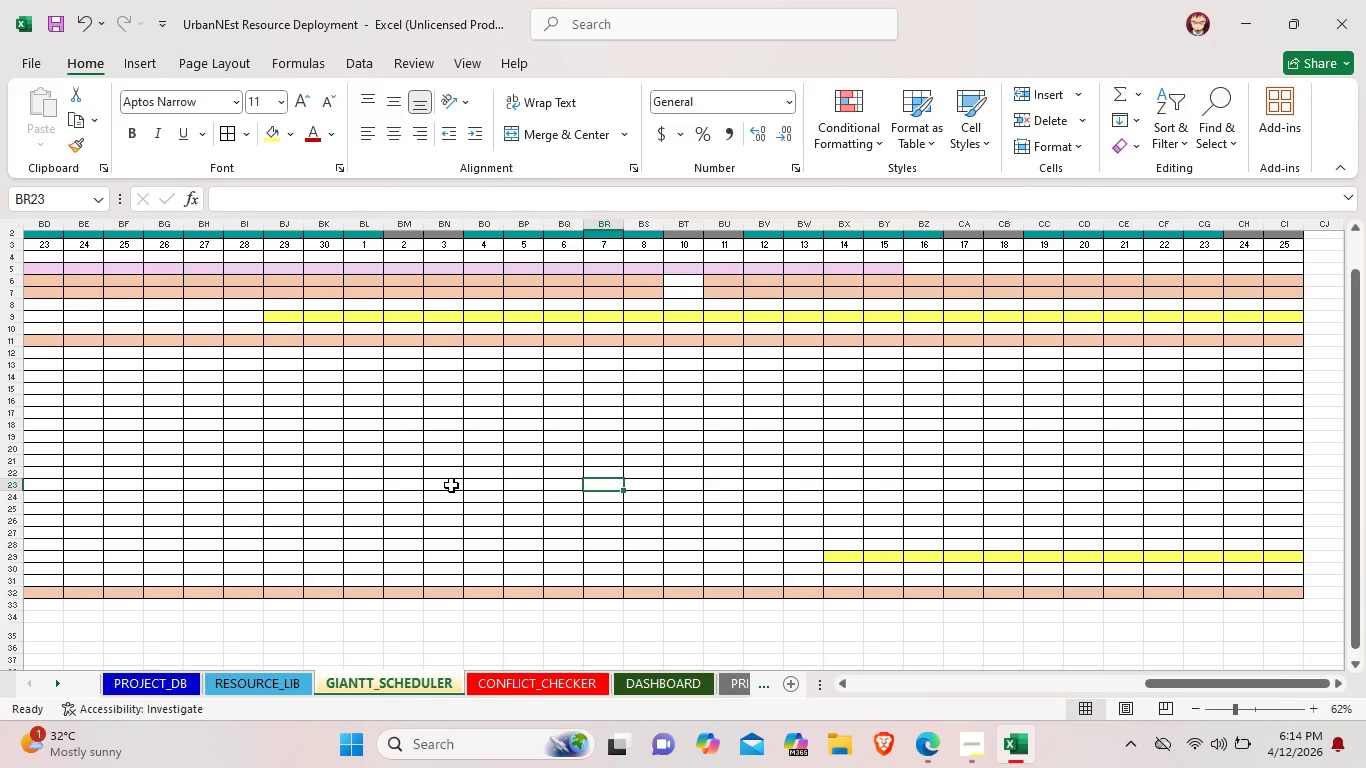 
left_click([451, 485])
 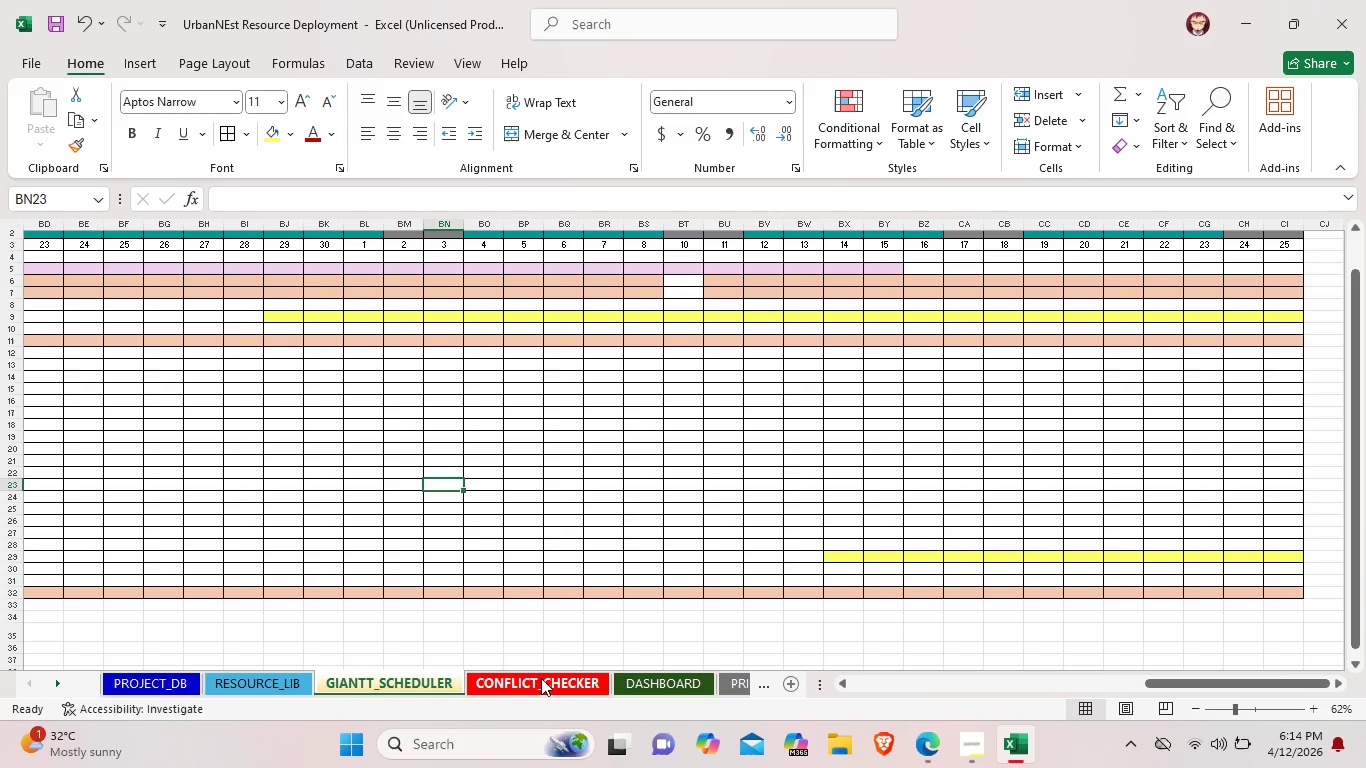 
left_click([541, 680])
 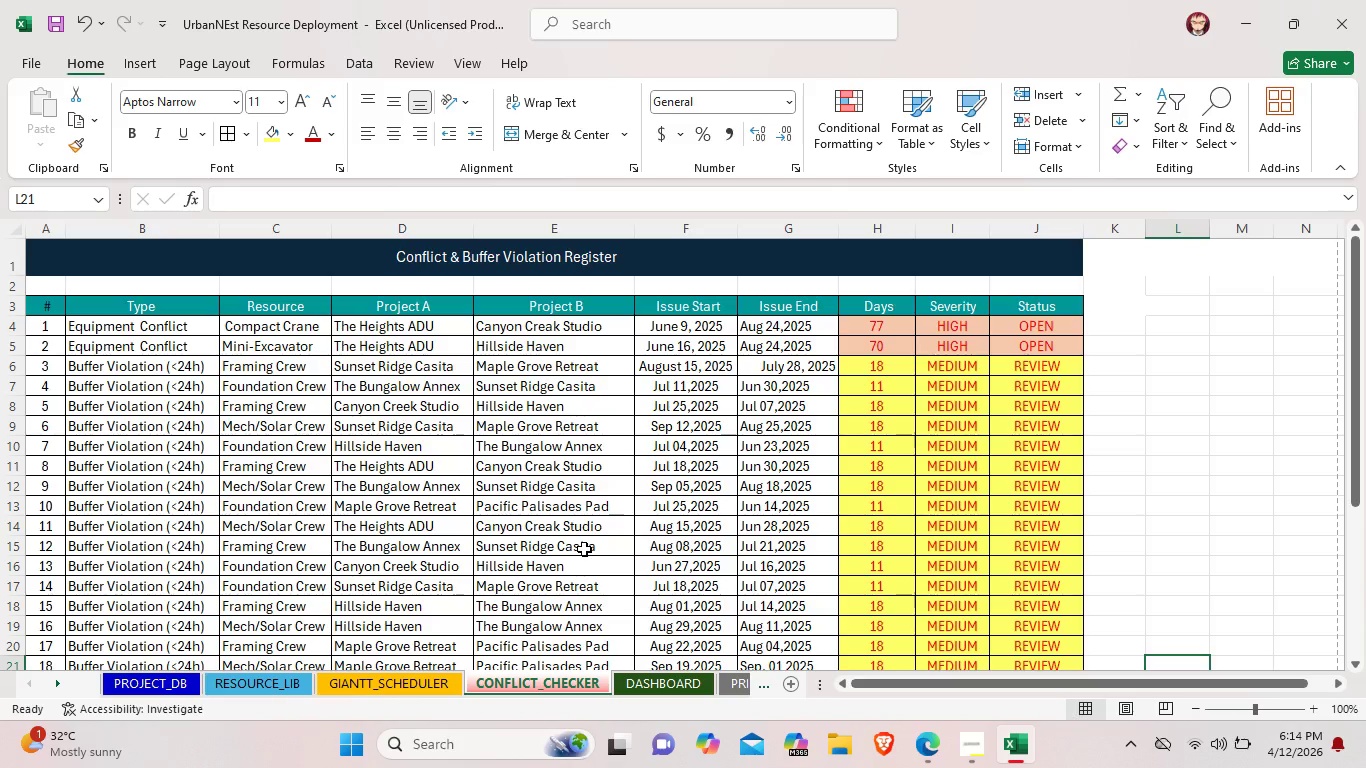 
scroll: coordinate [571, 637], scroll_direction: down, amount: 5.0
 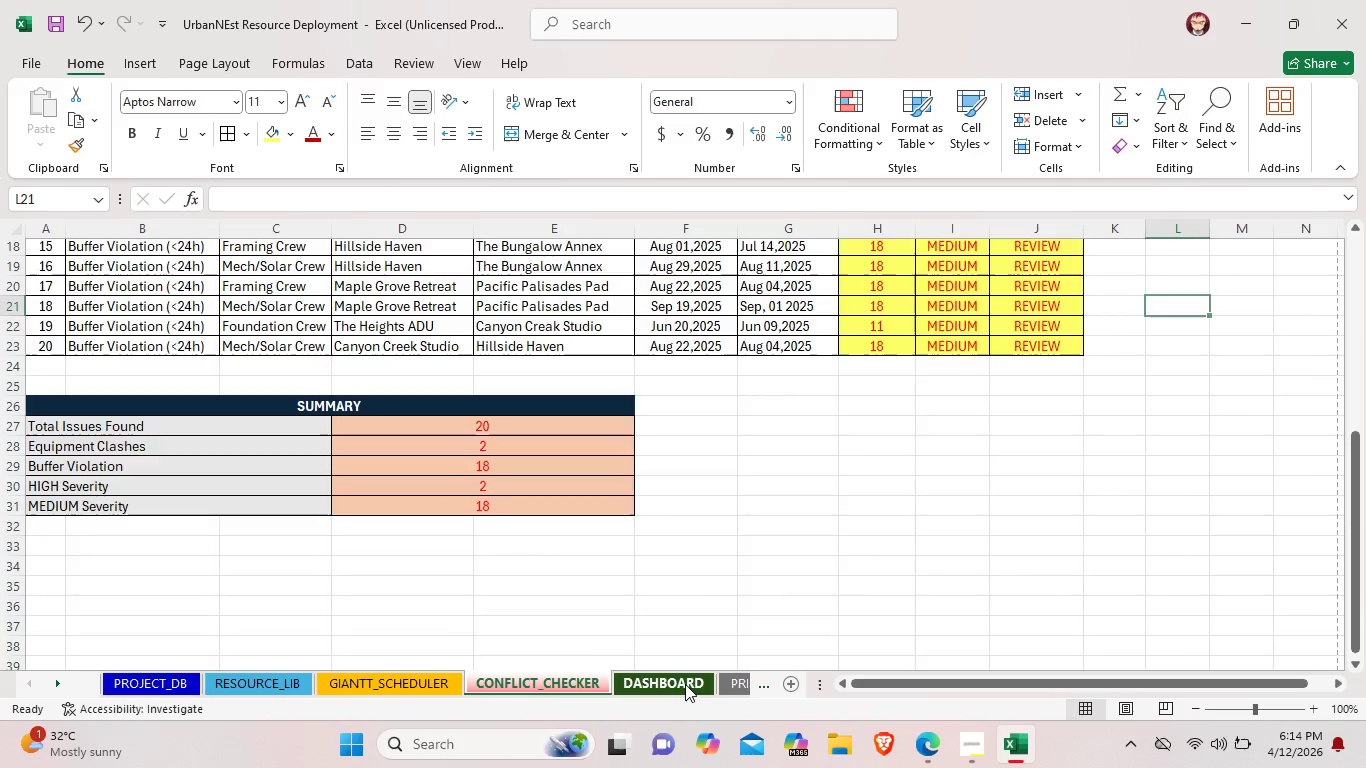 
left_click([685, 684])
 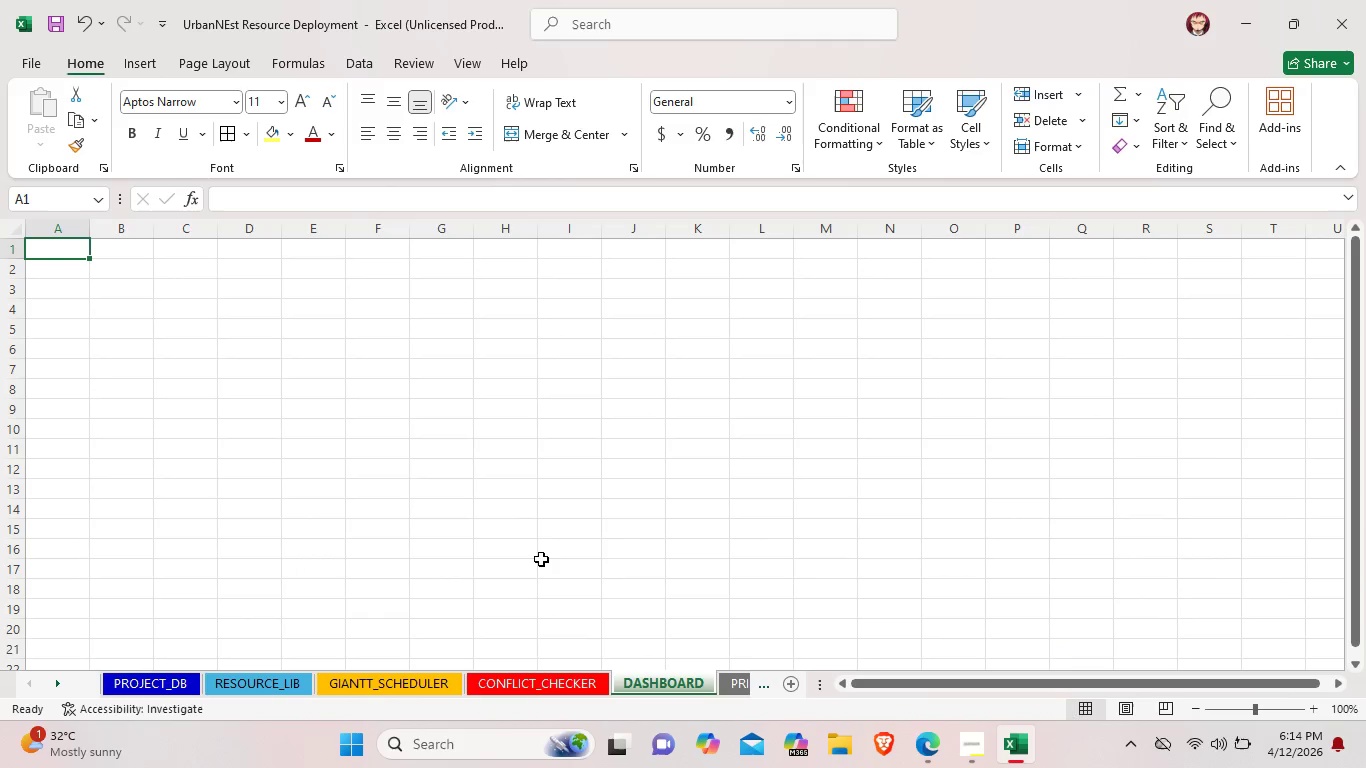 
scroll: coordinate [536, 558], scroll_direction: up, amount: 1.0
 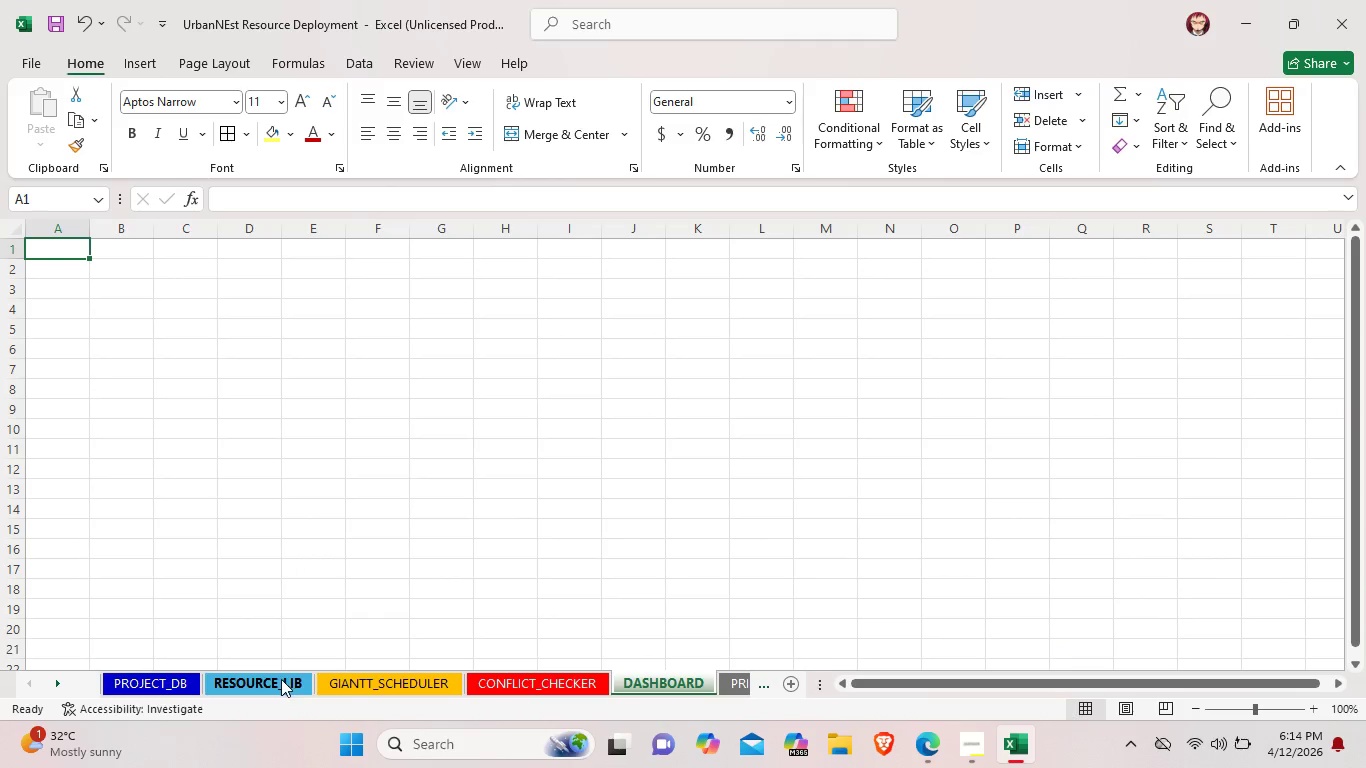 
left_click([281, 679])
 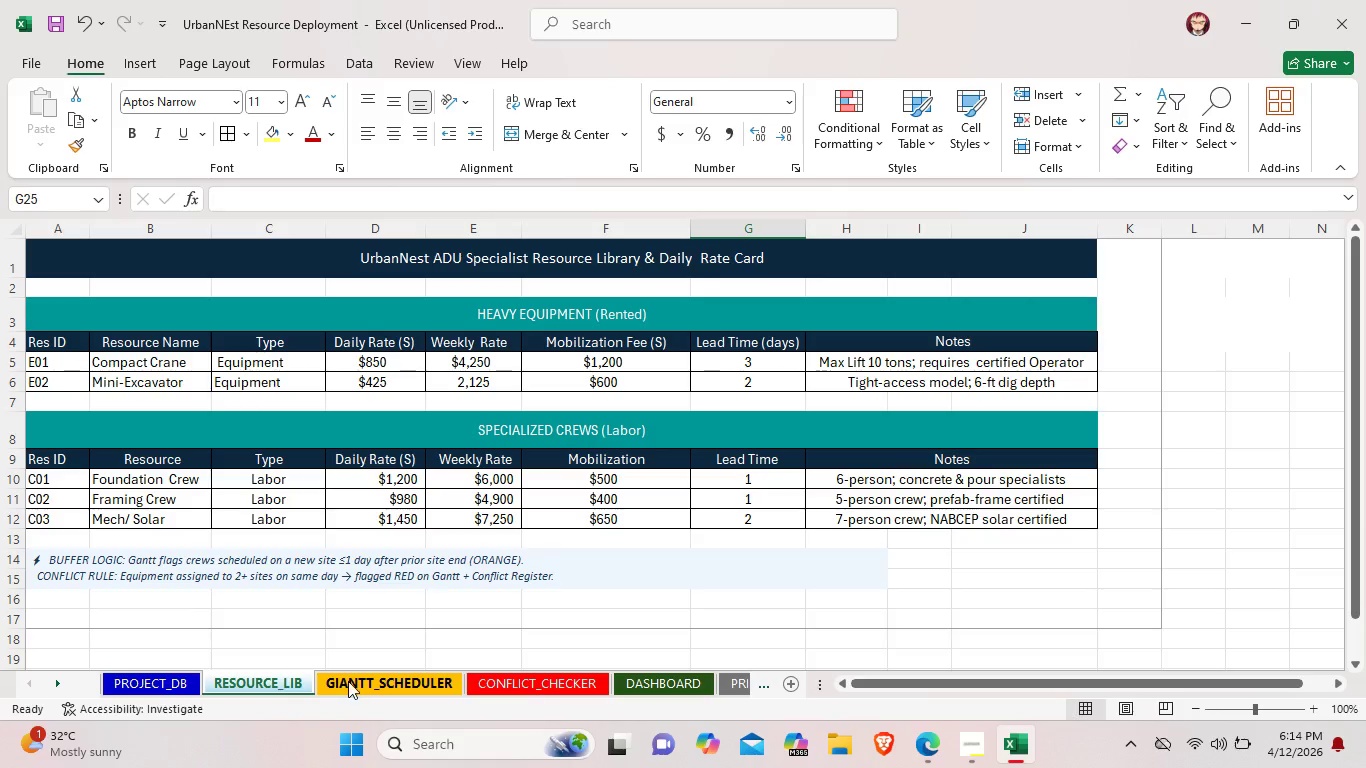 
left_click([348, 681])
 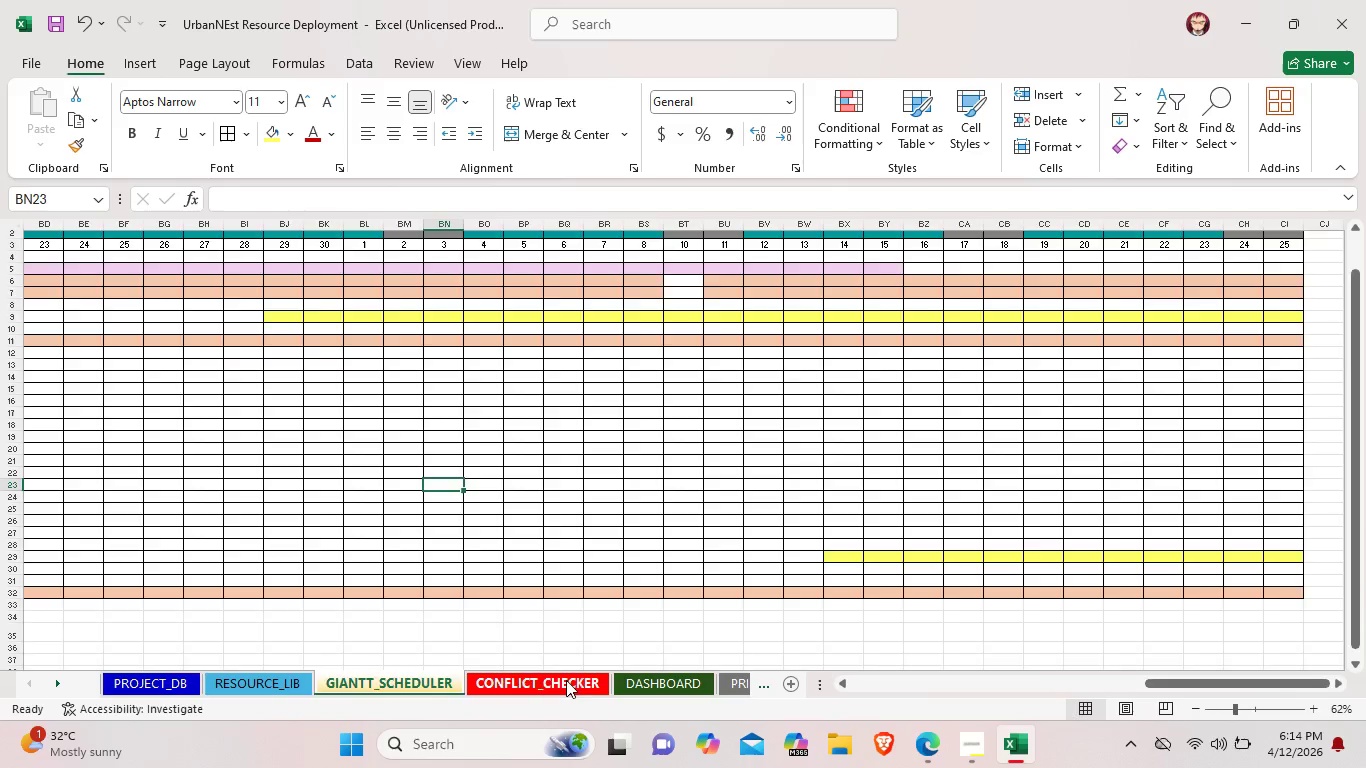 
left_click([566, 680])
 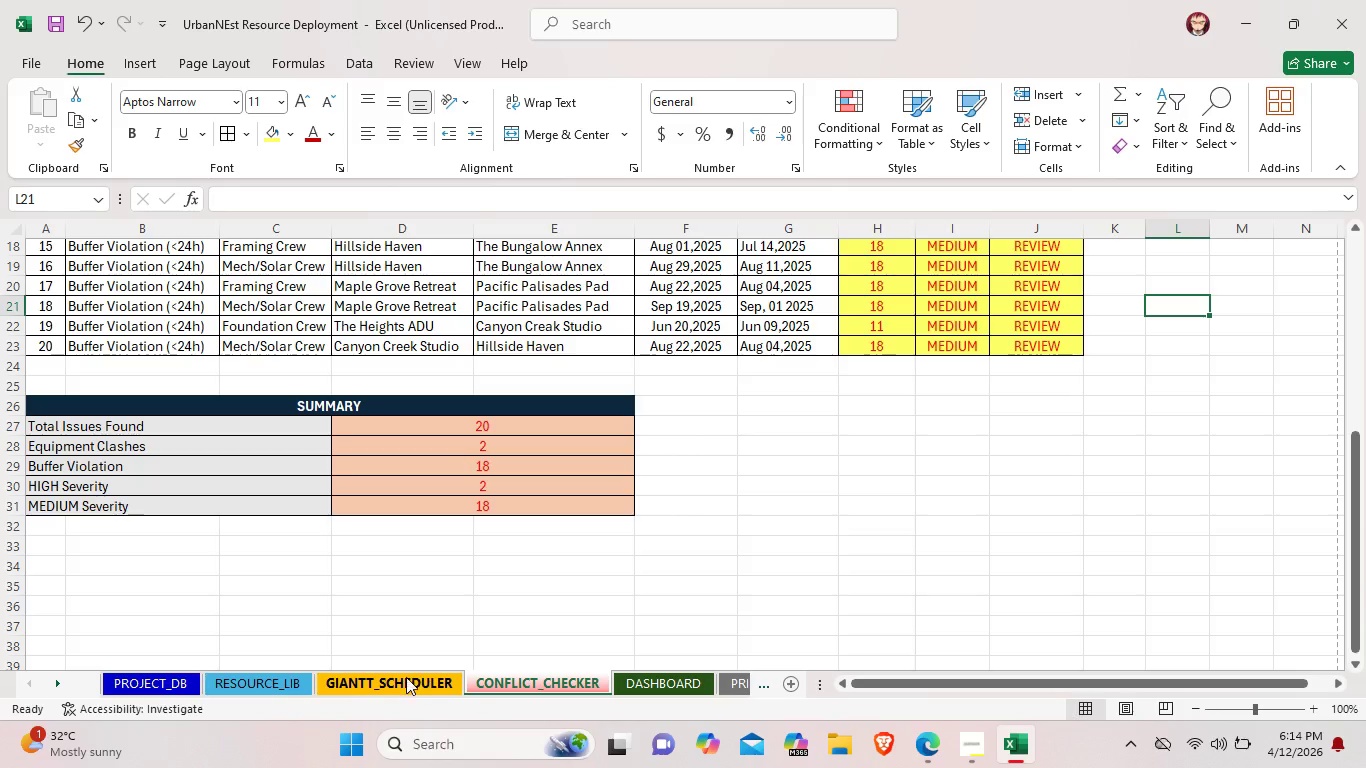 
left_click([404, 676])
 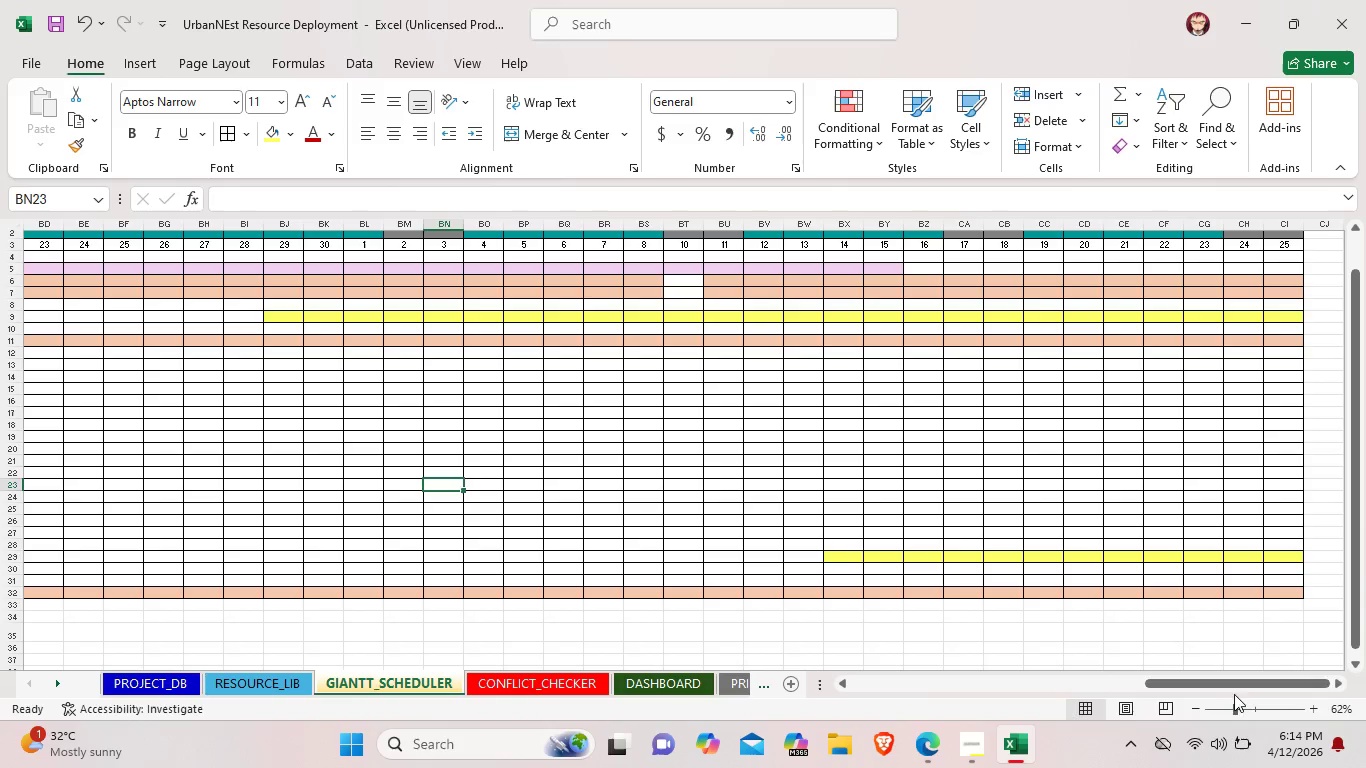 
left_click_drag(start_coordinate=[1229, 682], to_coordinate=[1165, 681])
 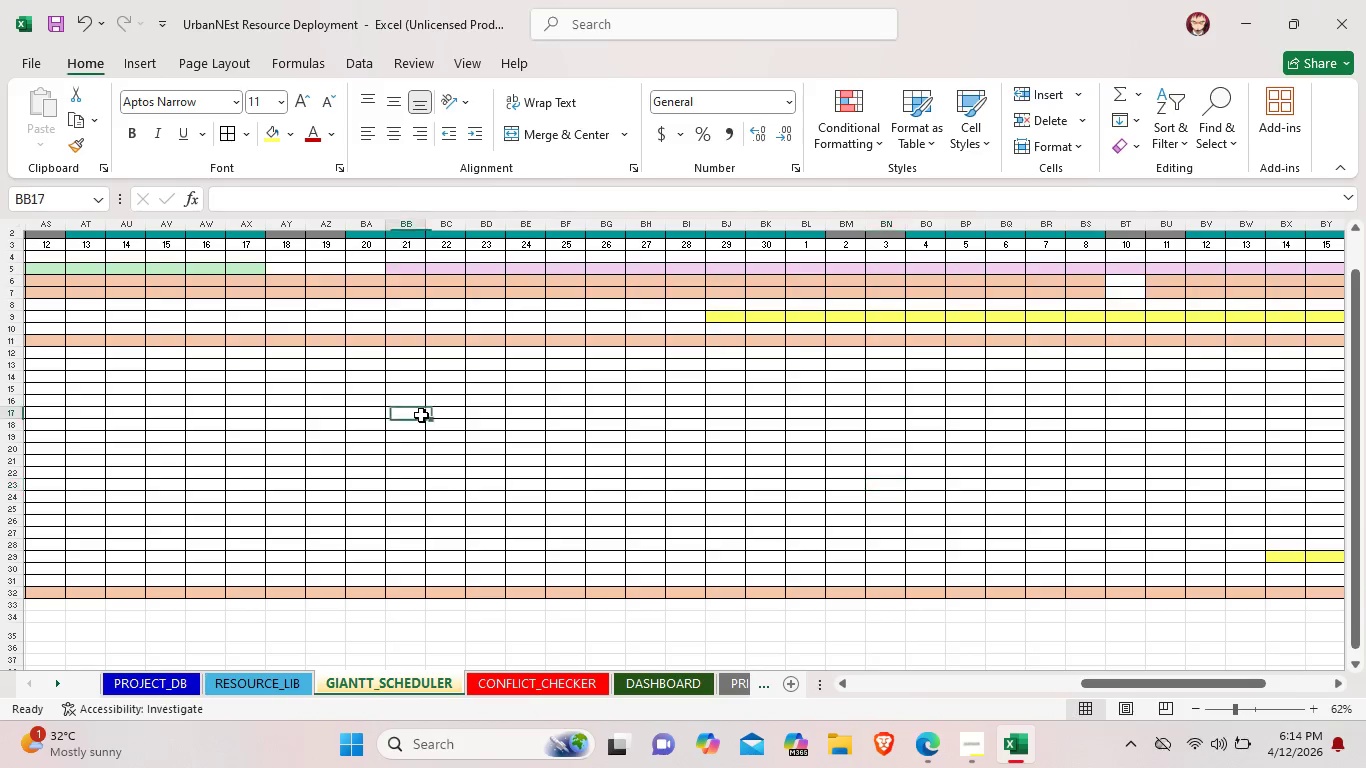 
left_click([421, 415])
 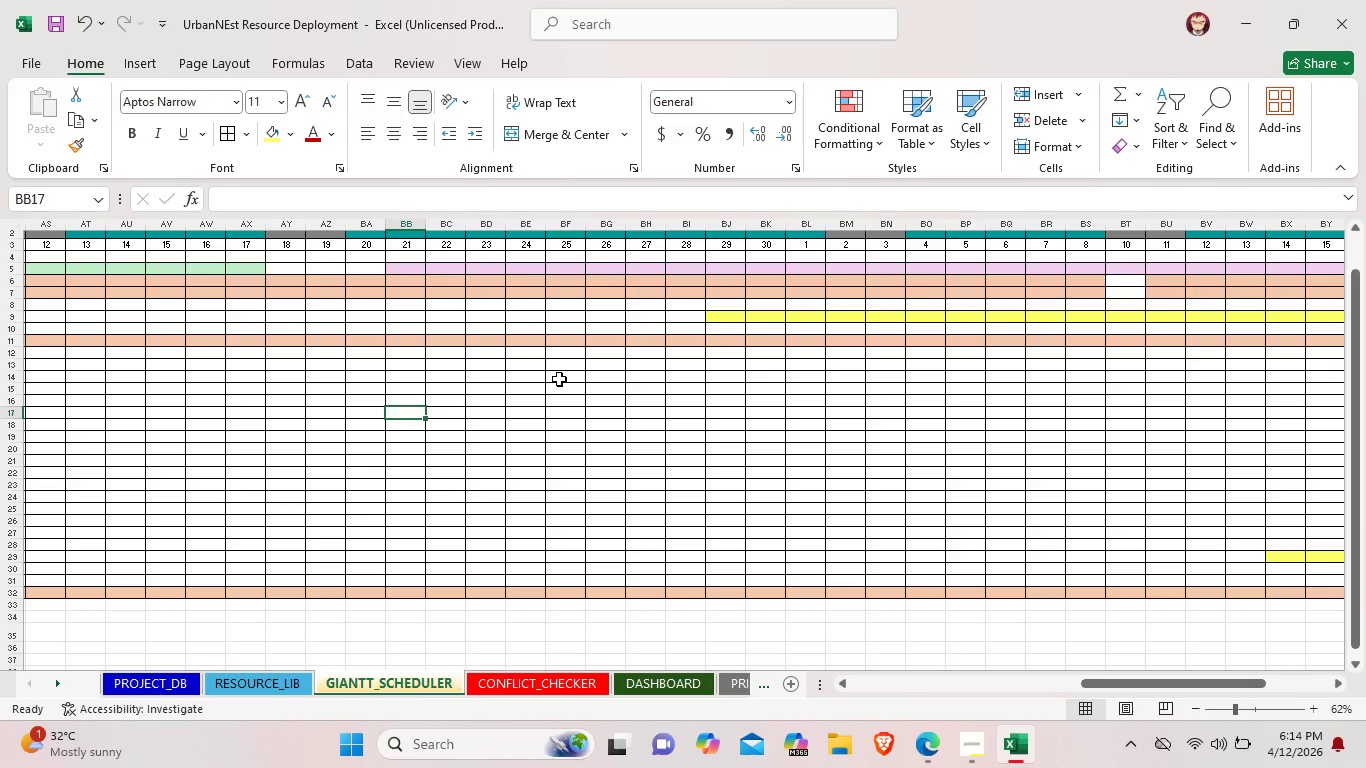 
left_click([559, 379])
 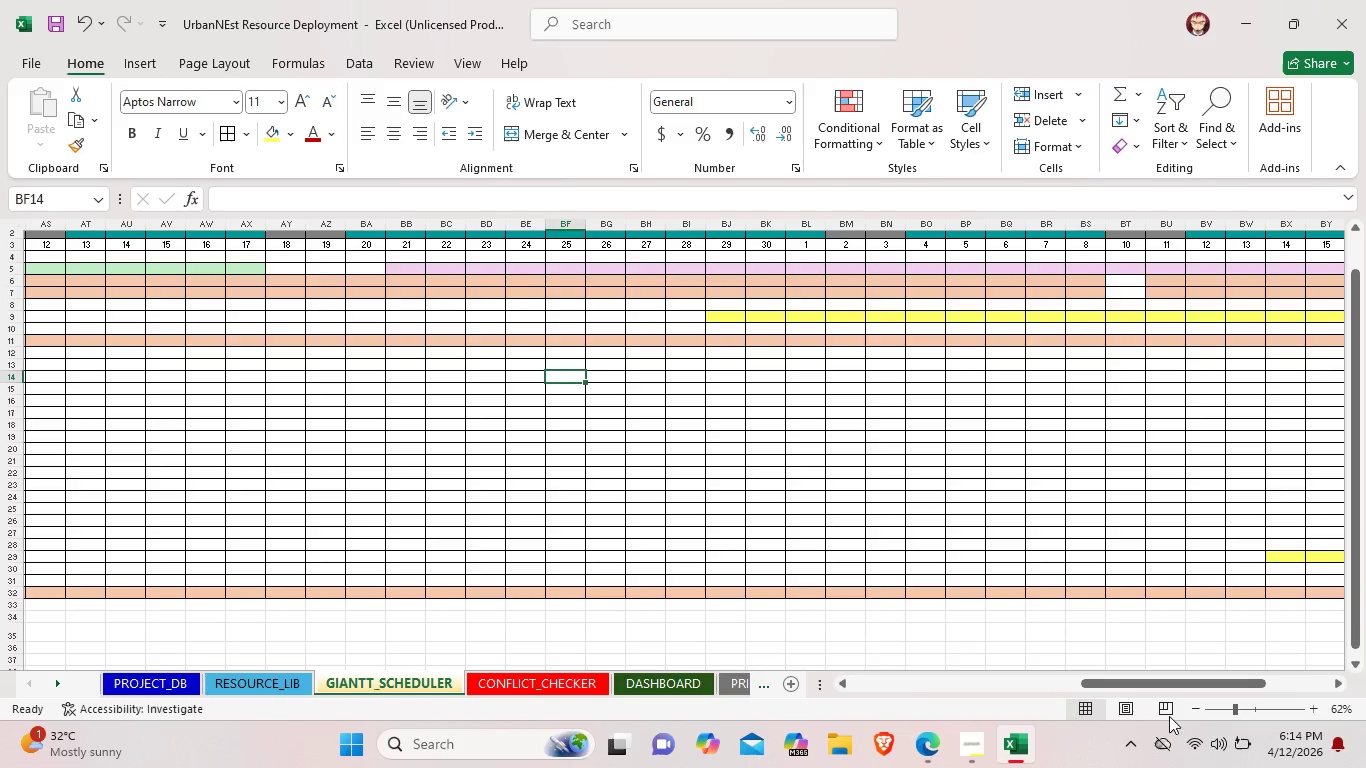 
left_click_drag(start_coordinate=[1166, 689], to_coordinate=[907, 697])
 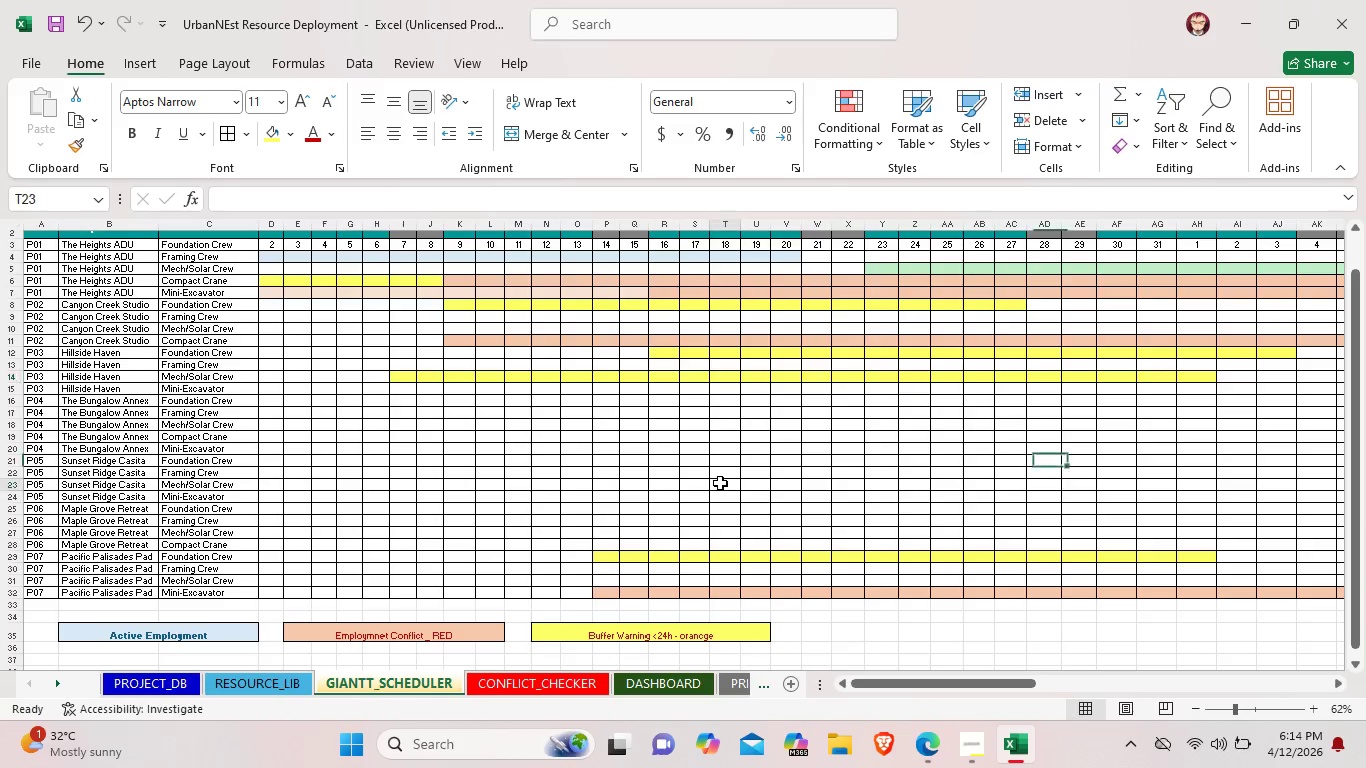 
left_click([720, 483])
 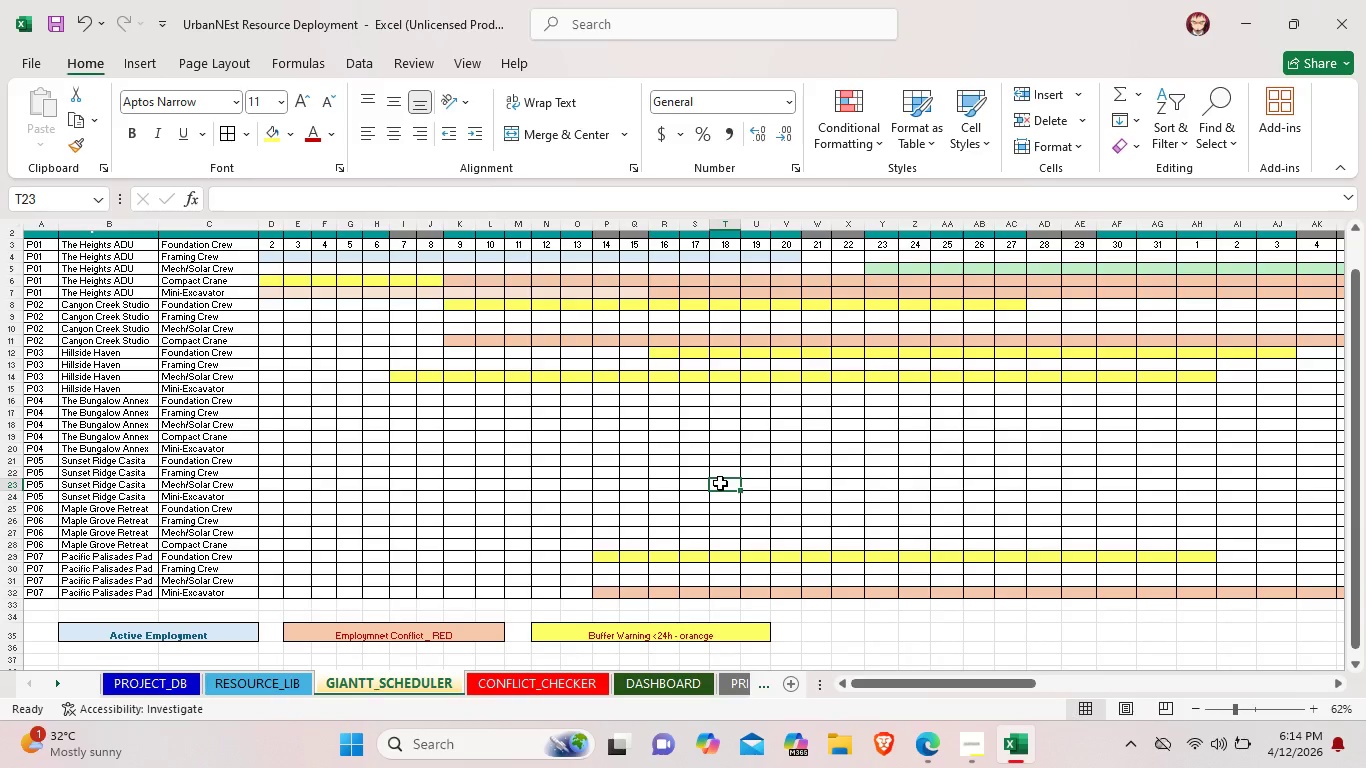 
wait(9.62)
 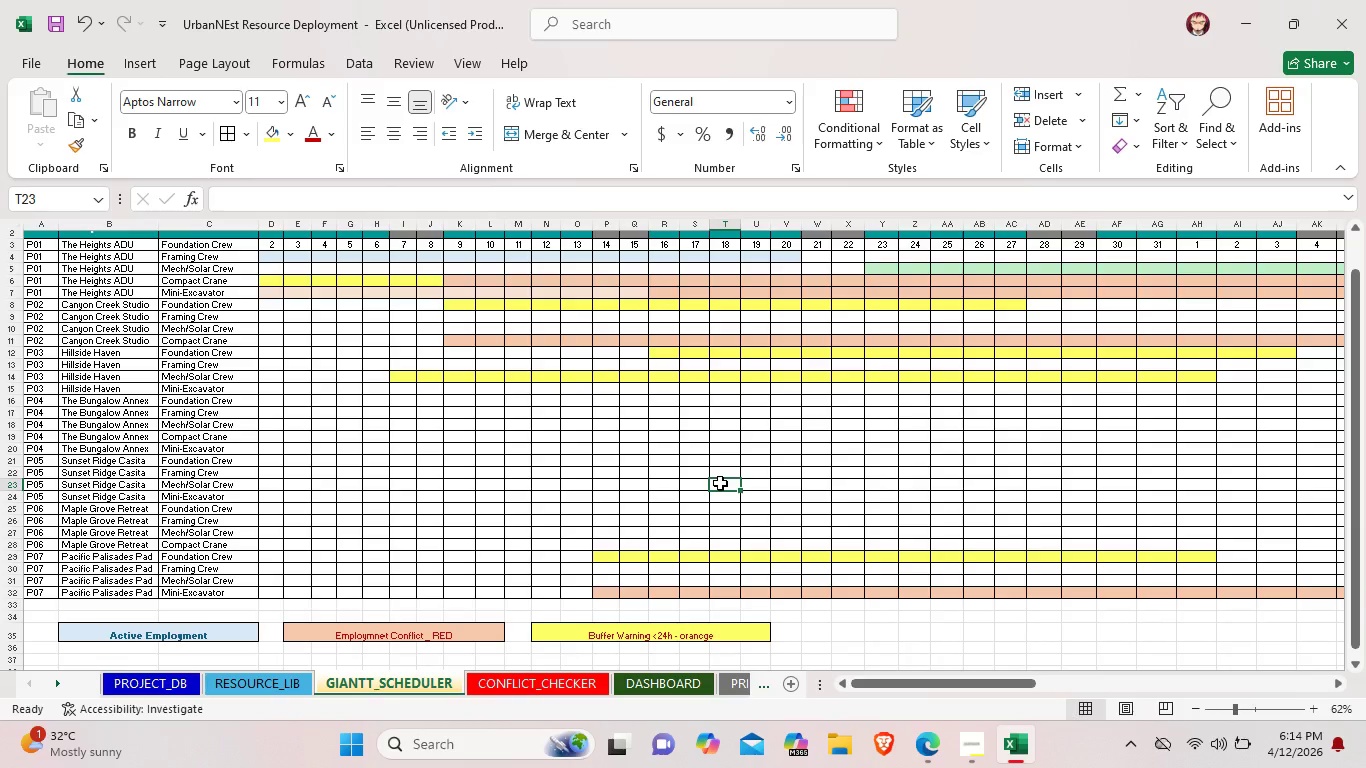 
left_click([581, 542])
 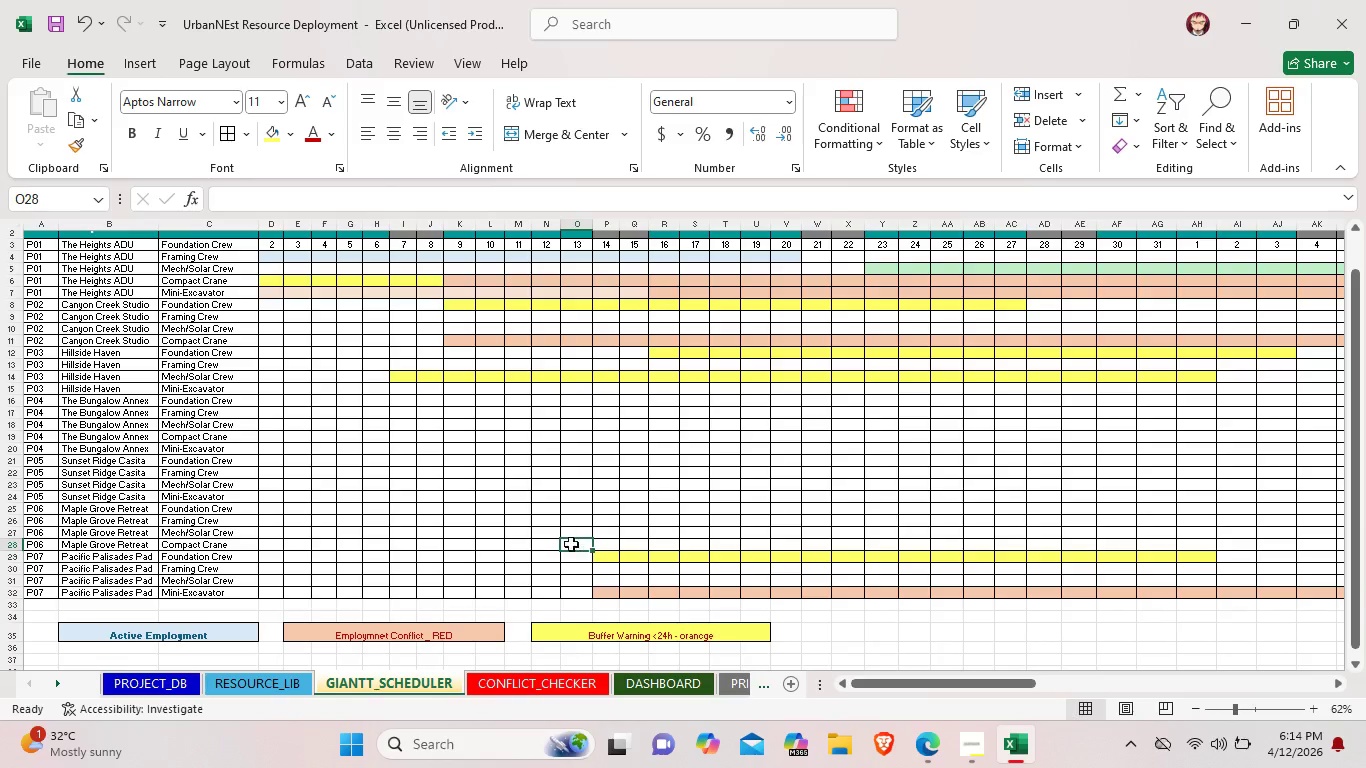 
left_click([543, 544])
 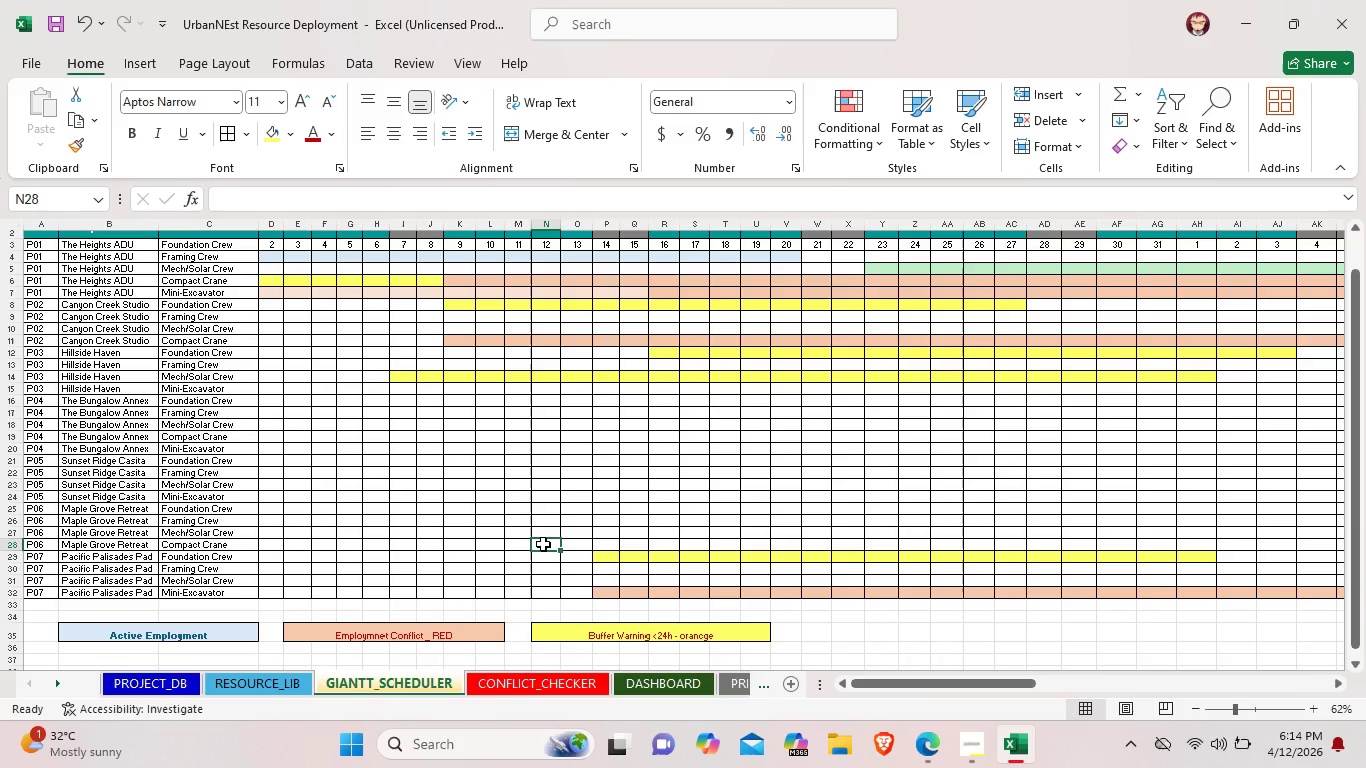 
wait(13.2)
 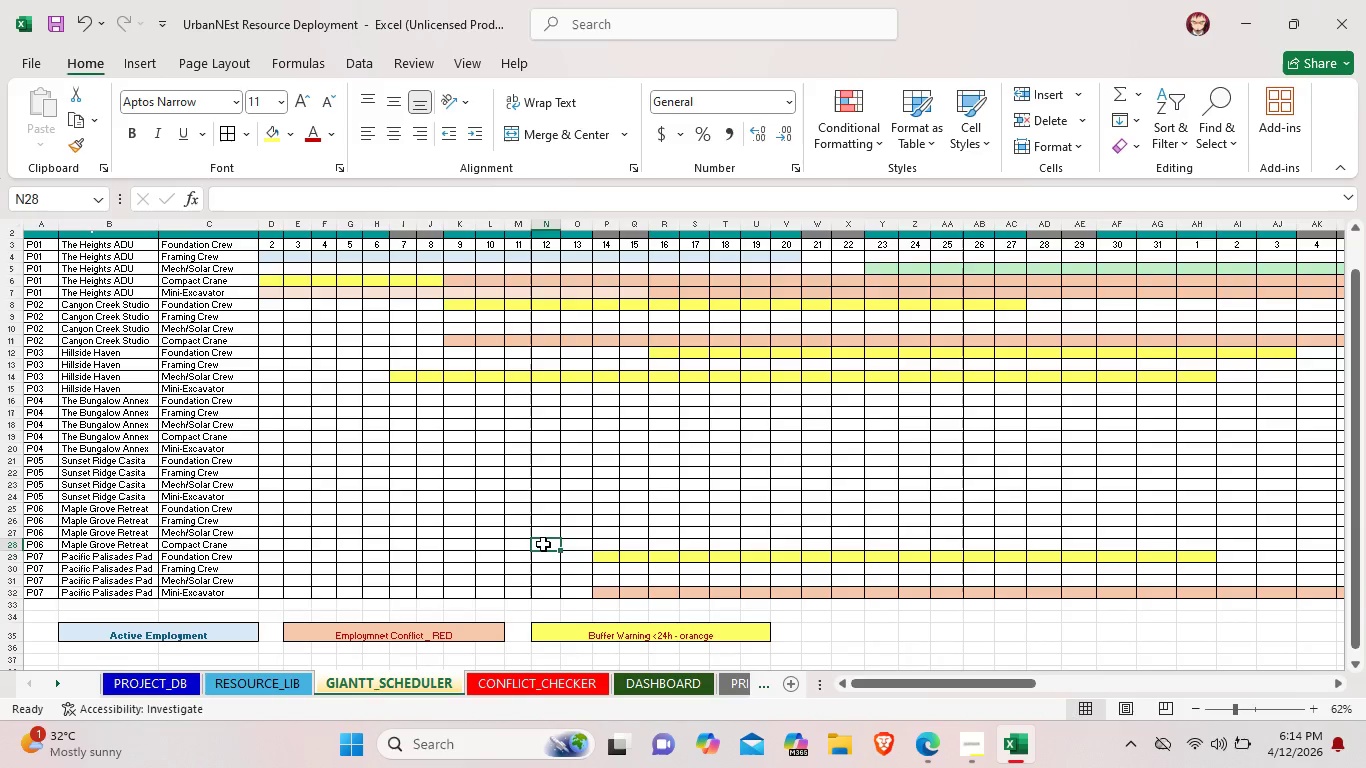 
left_click_drag(start_coordinate=[554, 543], to_coordinate=[1283, 539])
 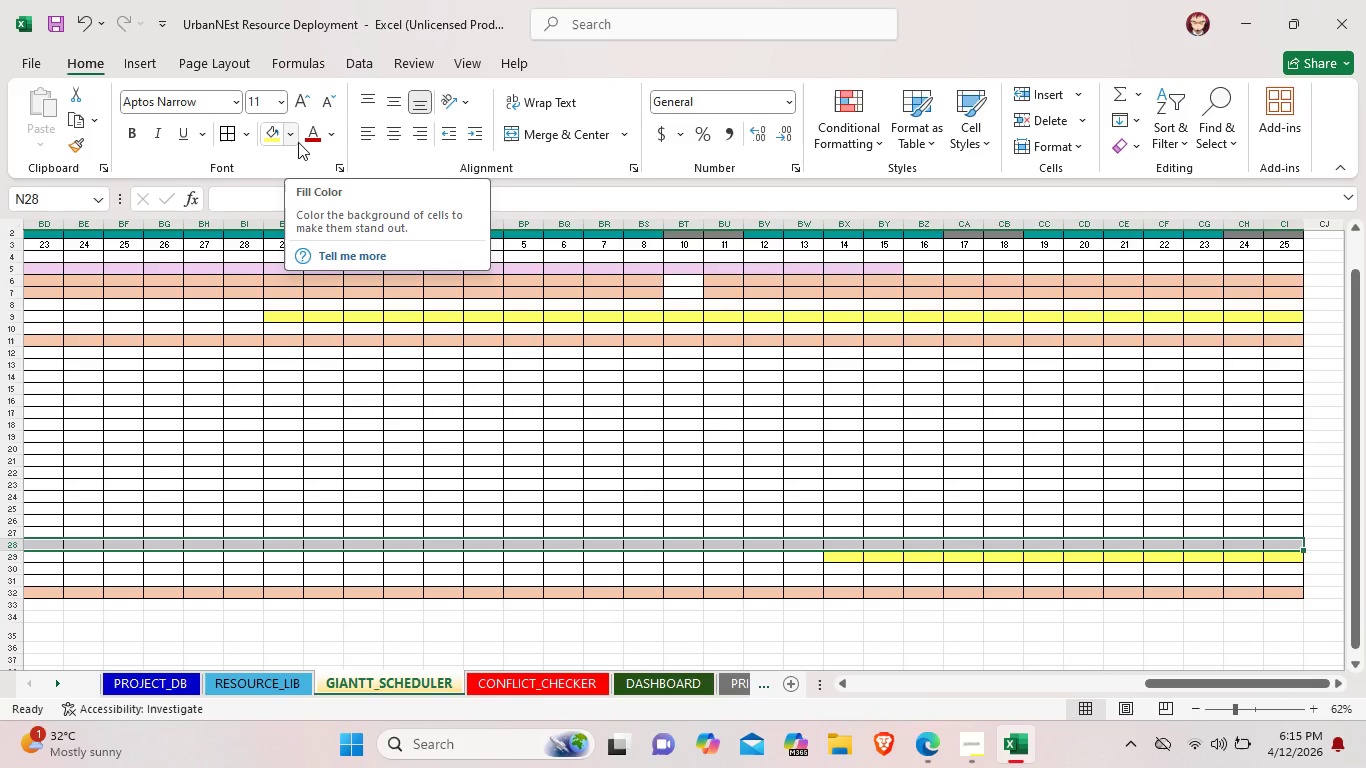 
left_click([298, 142])
 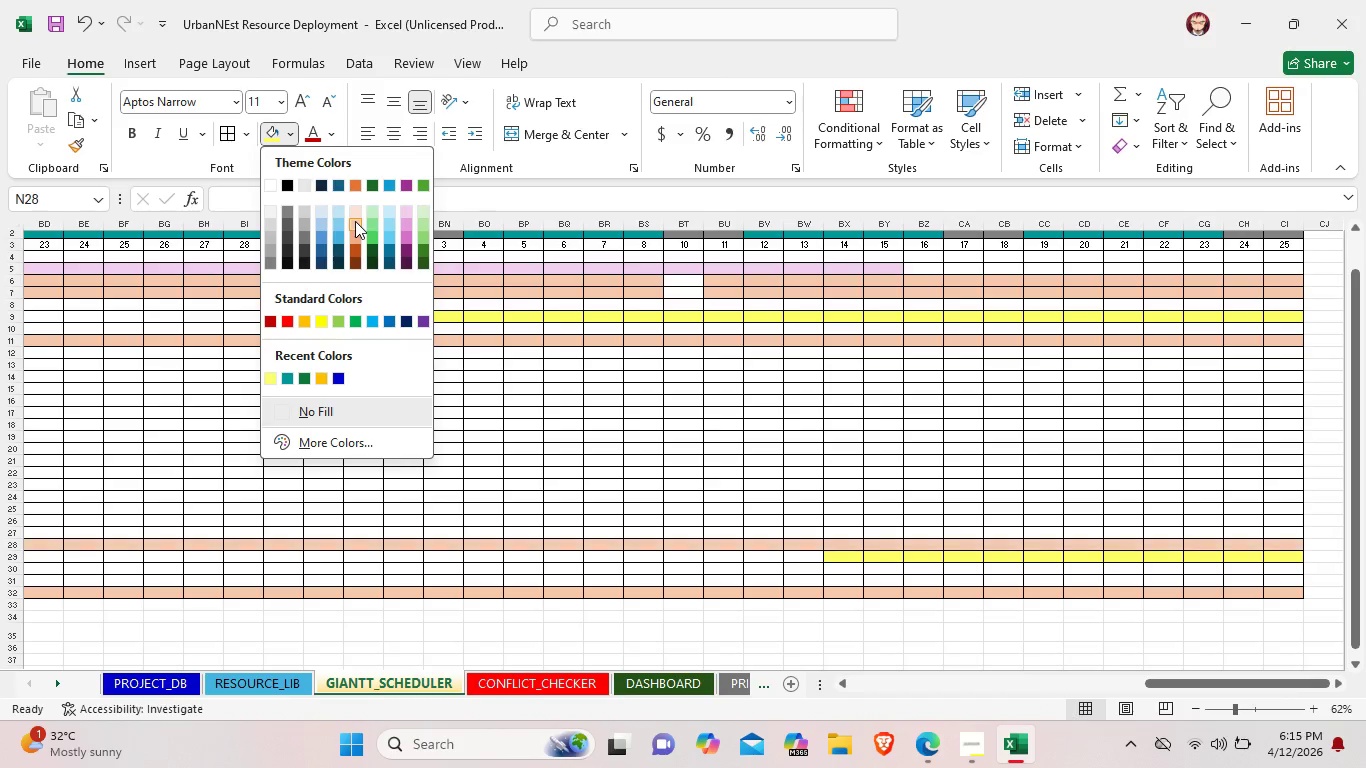 
left_click([355, 221])
 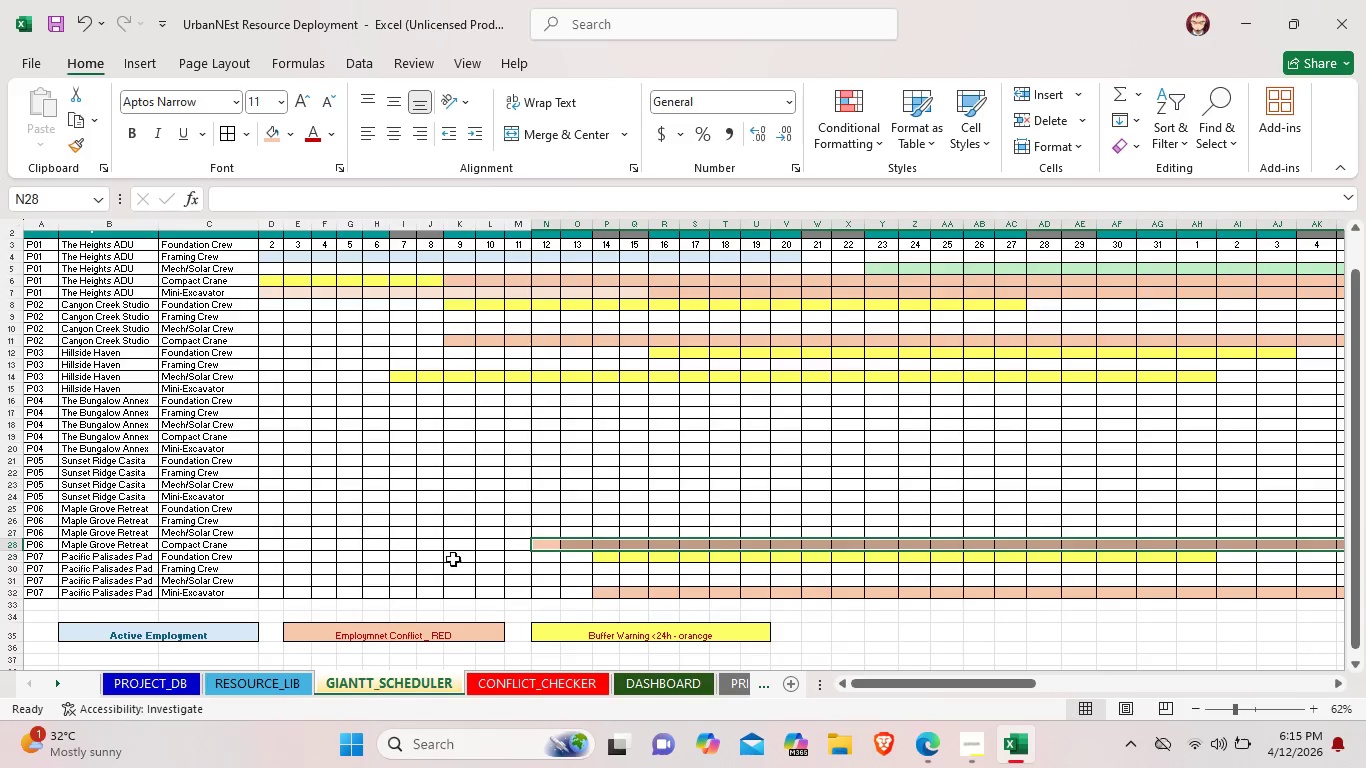 
left_click([457, 559])
 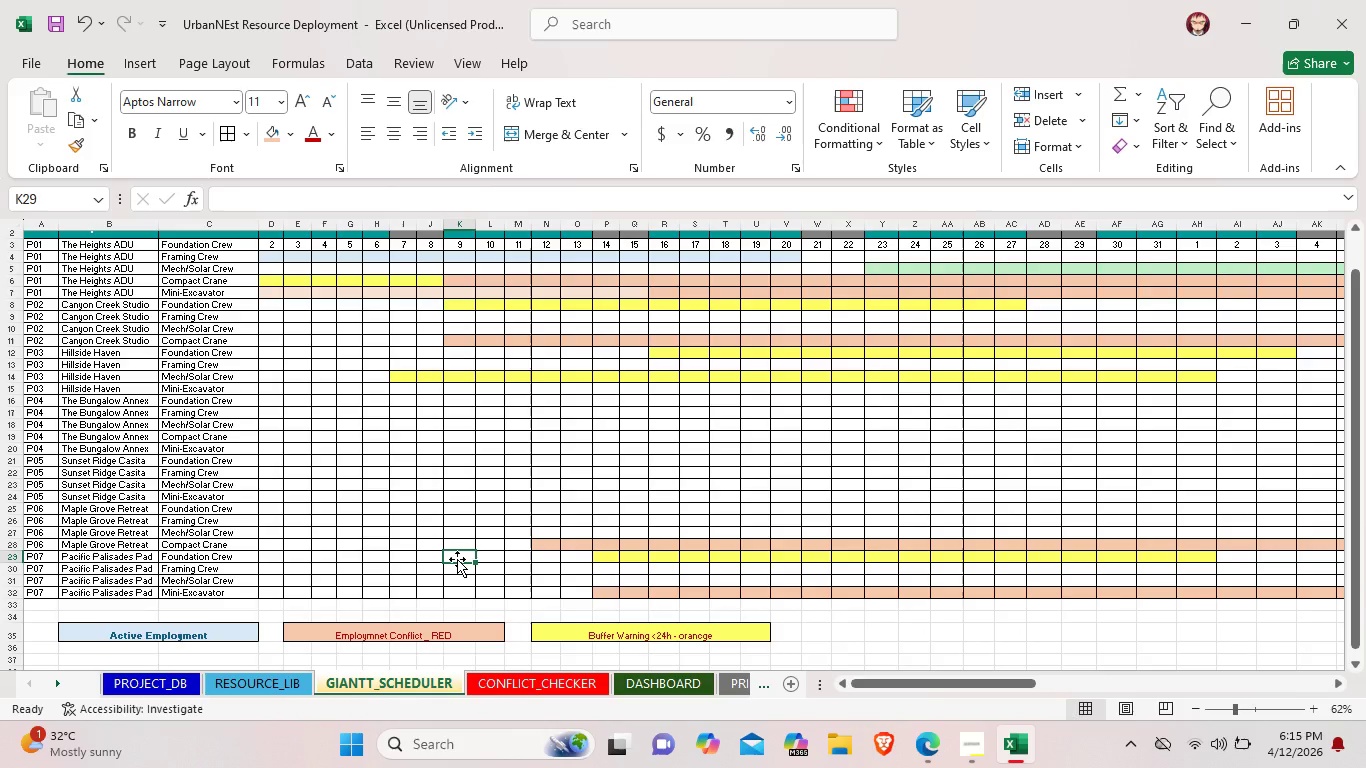 
wait(8.09)
 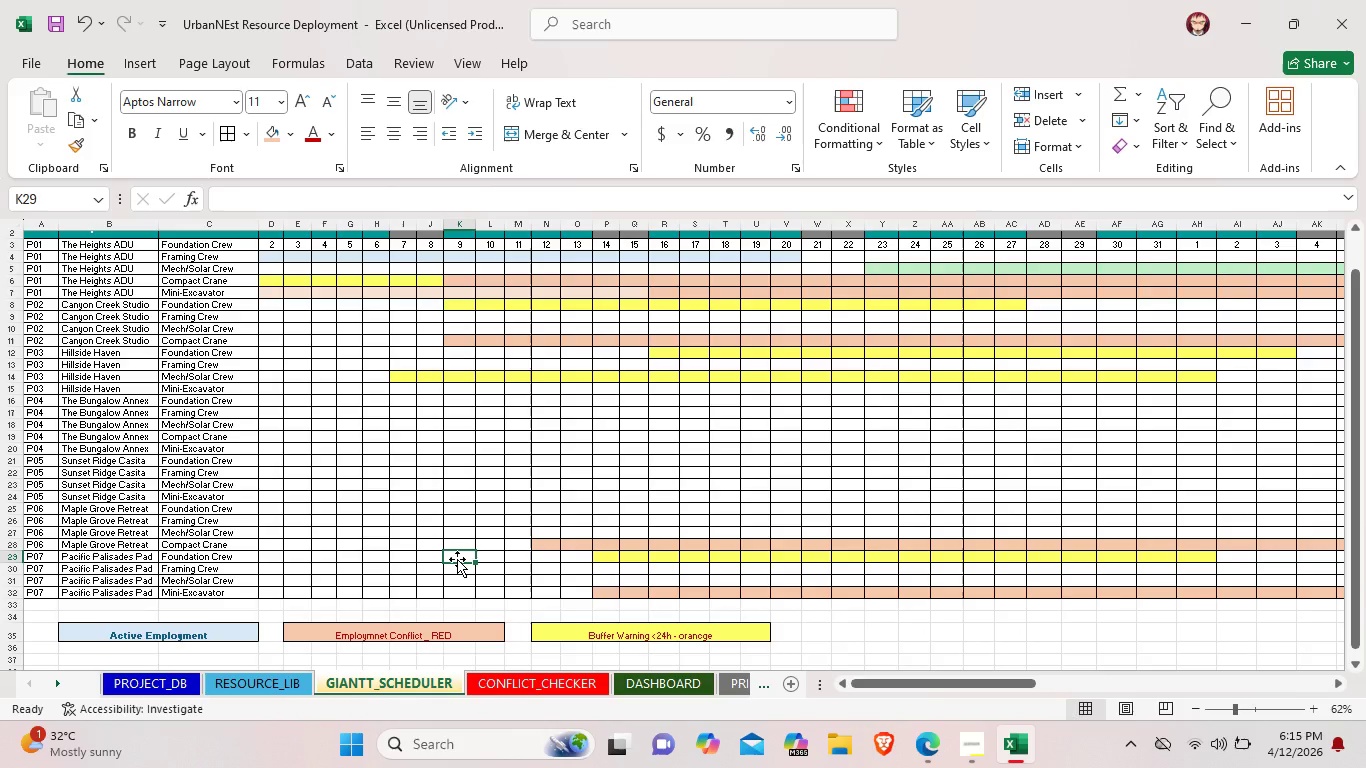 
left_click([947, 524])
 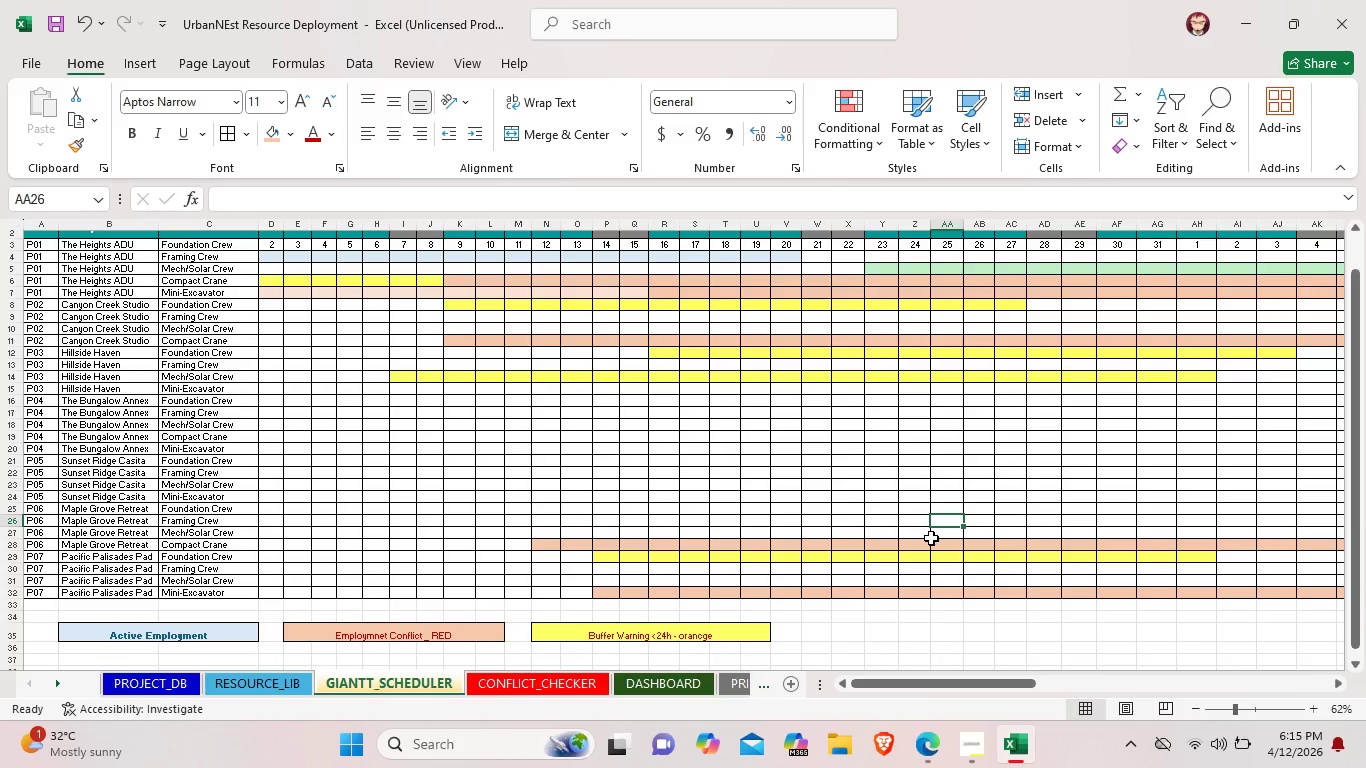 
wait(25.64)
 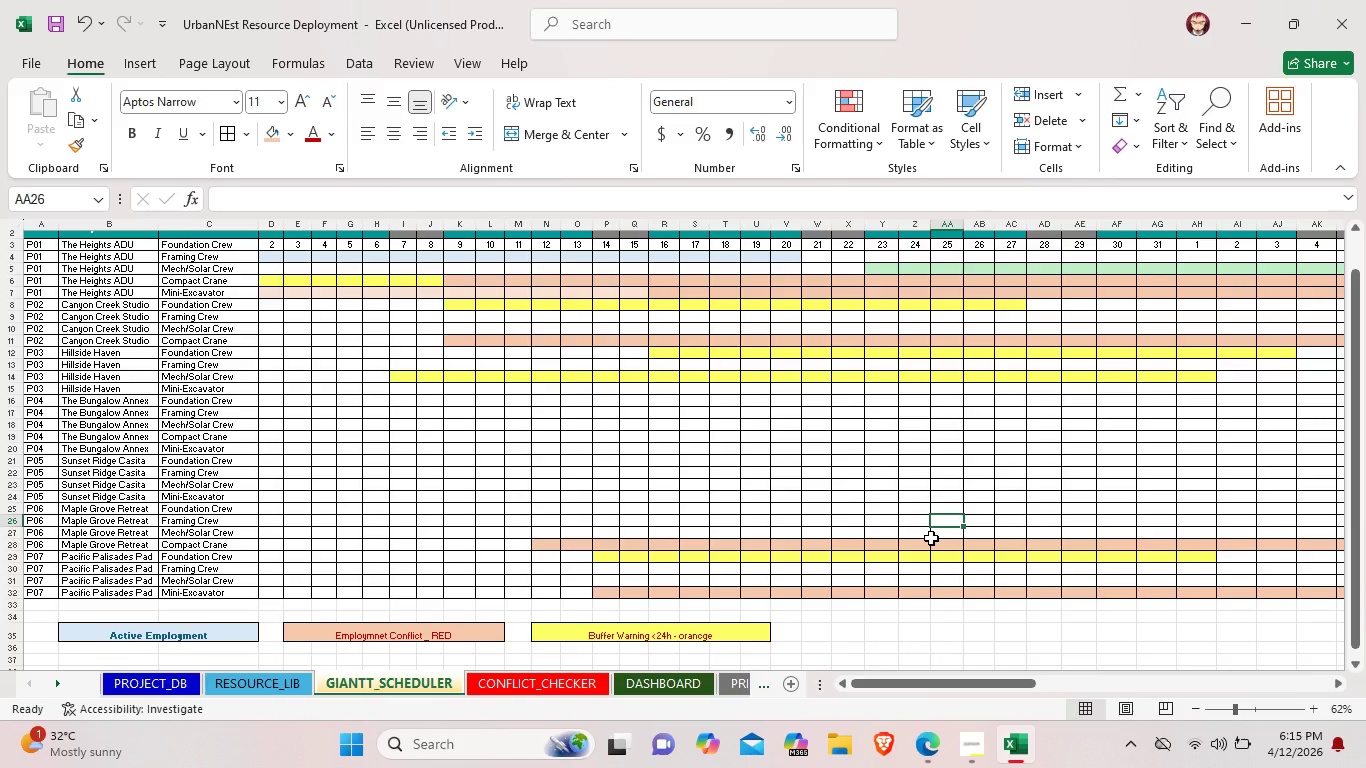 
left_click([646, 509])
 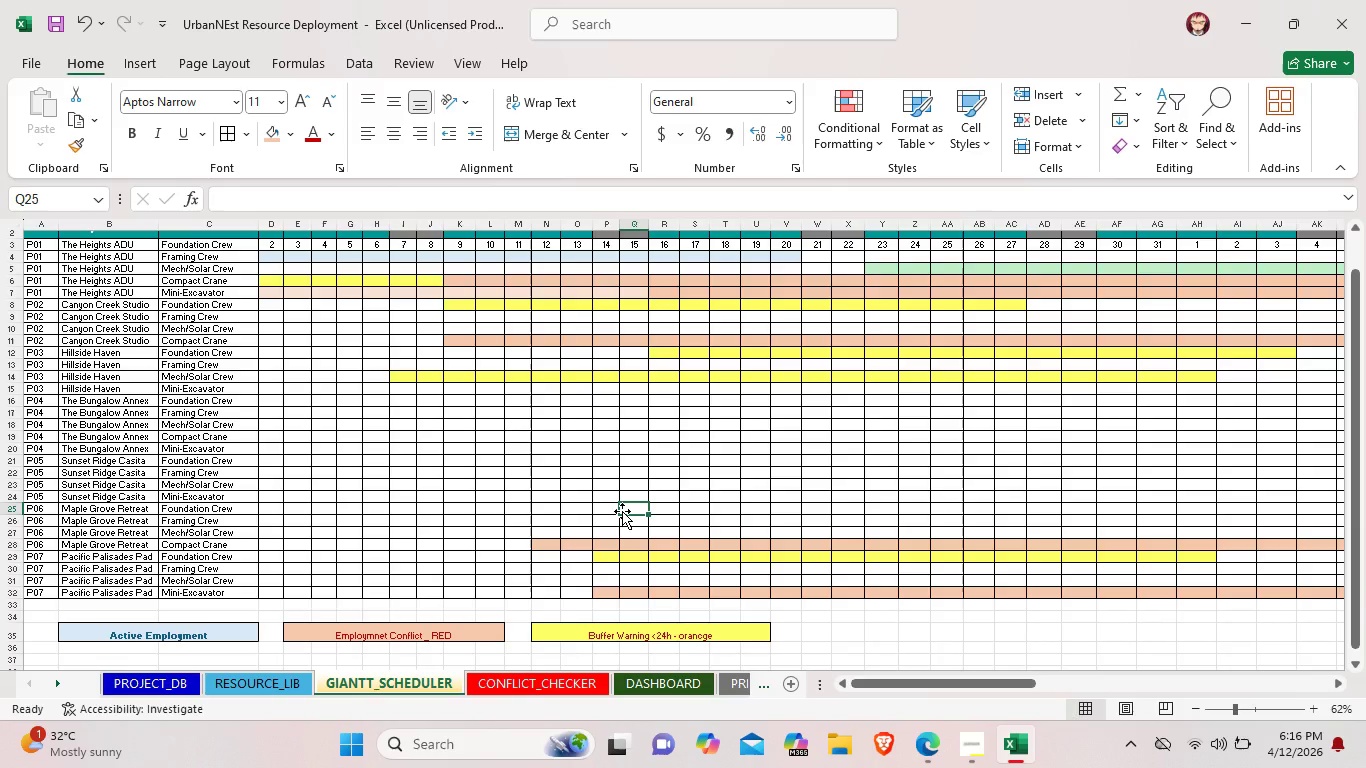 
wait(37.73)
 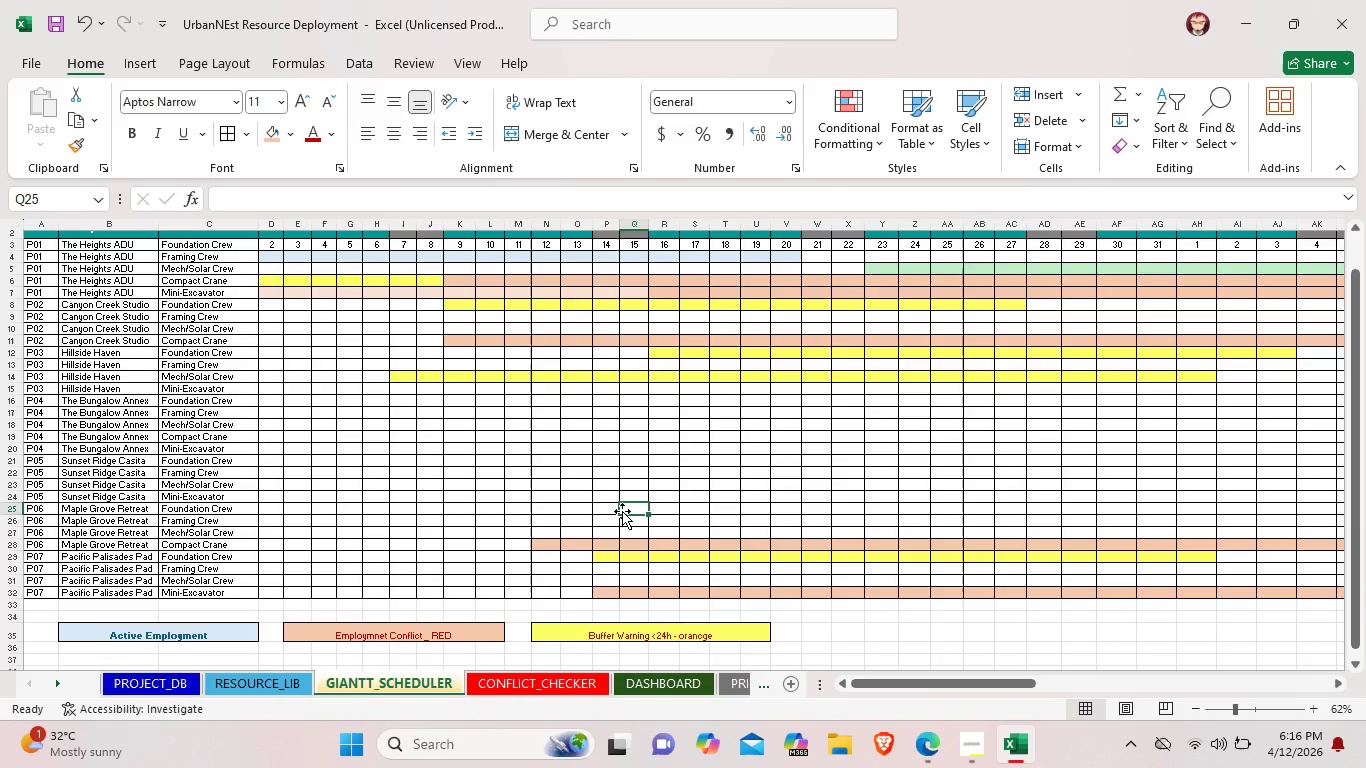 
scroll: coordinate [643, 512], scroll_direction: down, amount: 1.0
 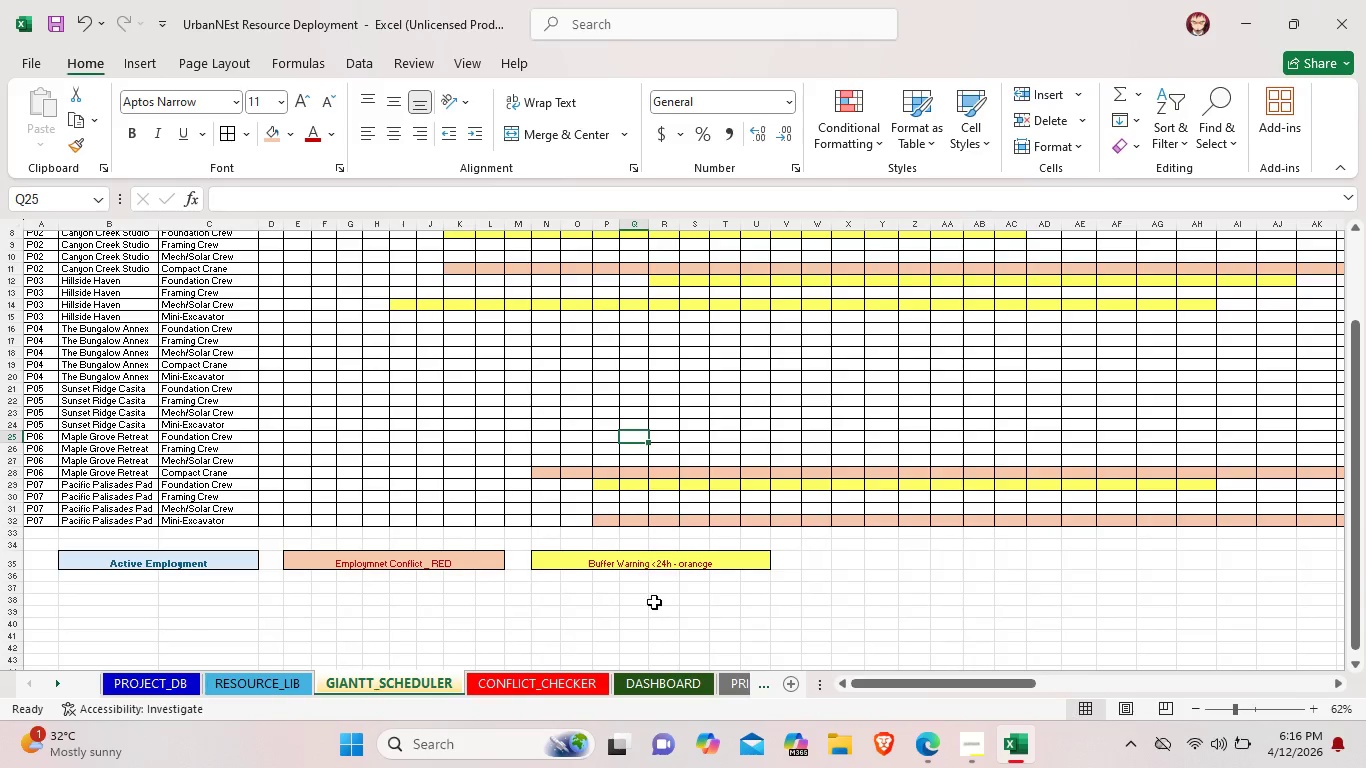 
scroll: coordinate [655, 606], scroll_direction: up, amount: 3.0
 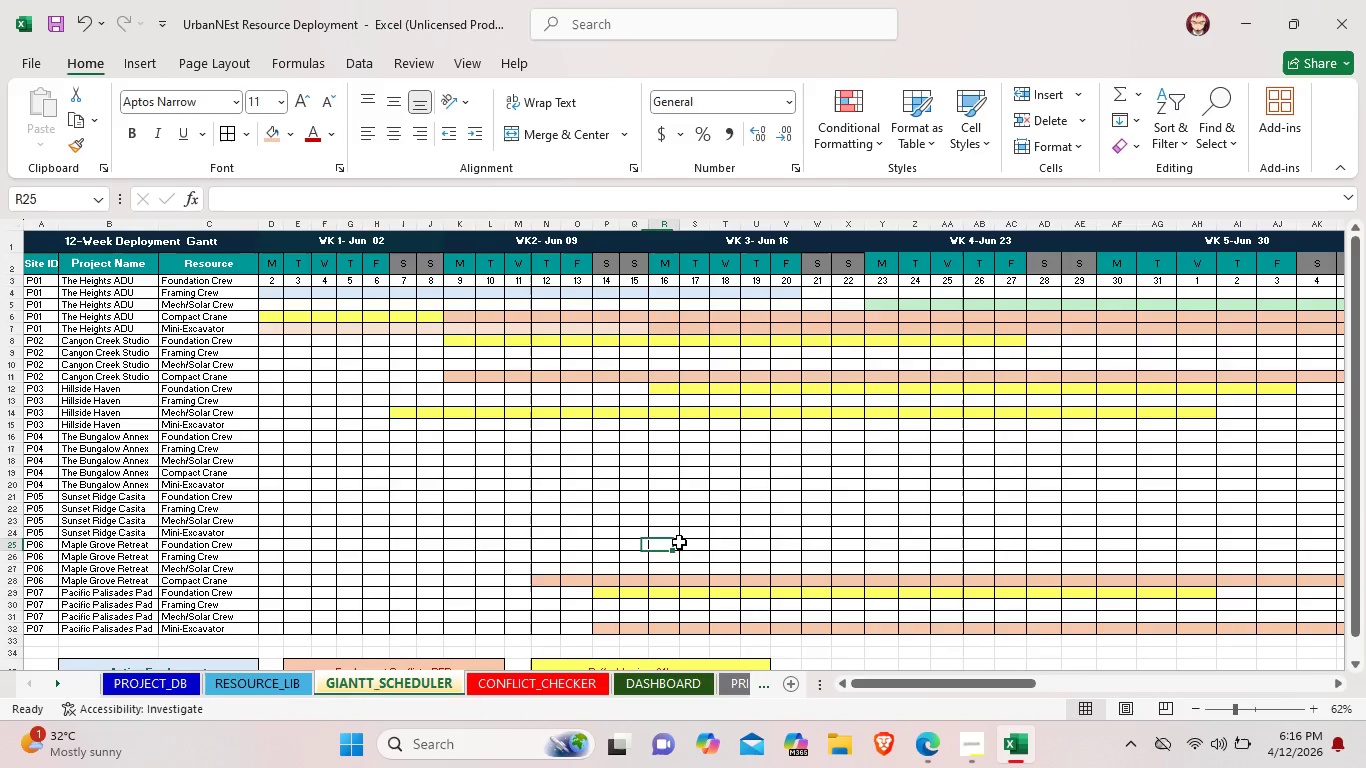 
left_click([679, 542])
 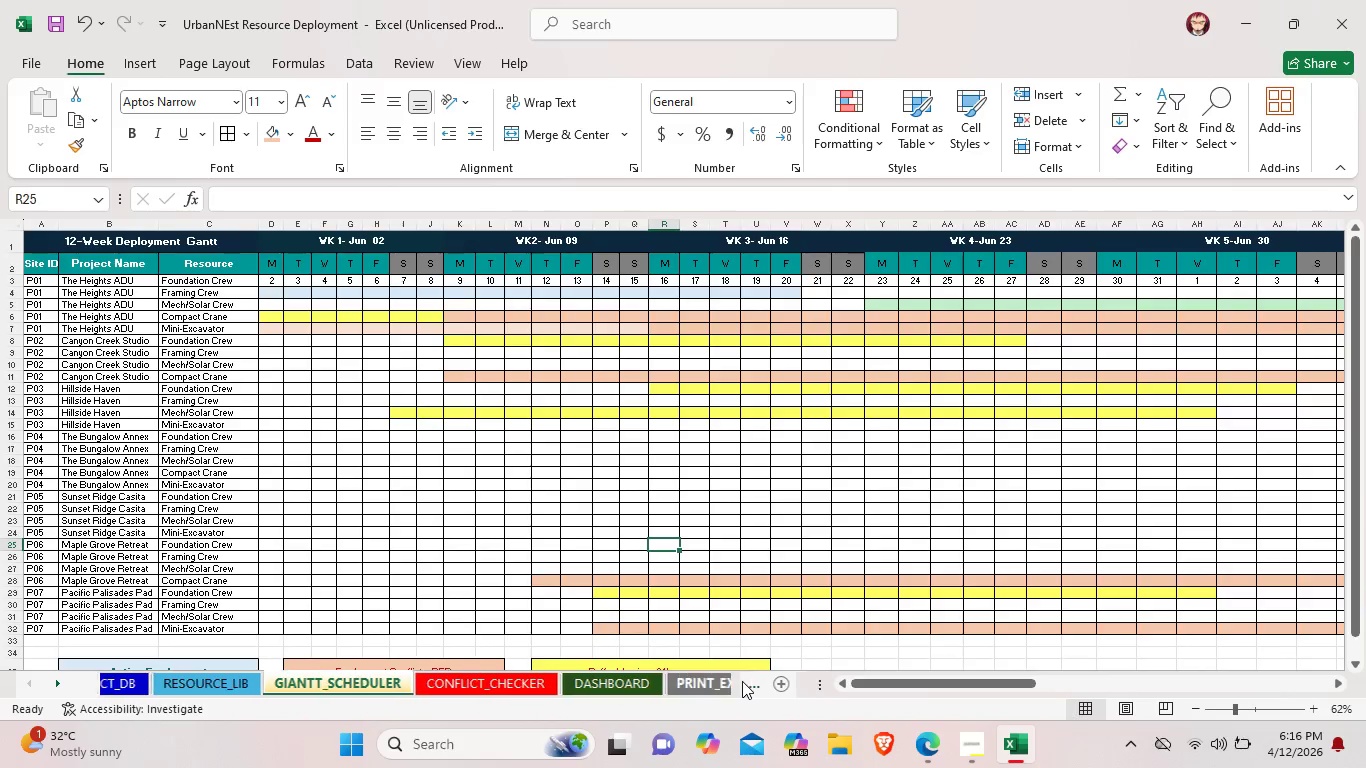 
wait(7.23)
 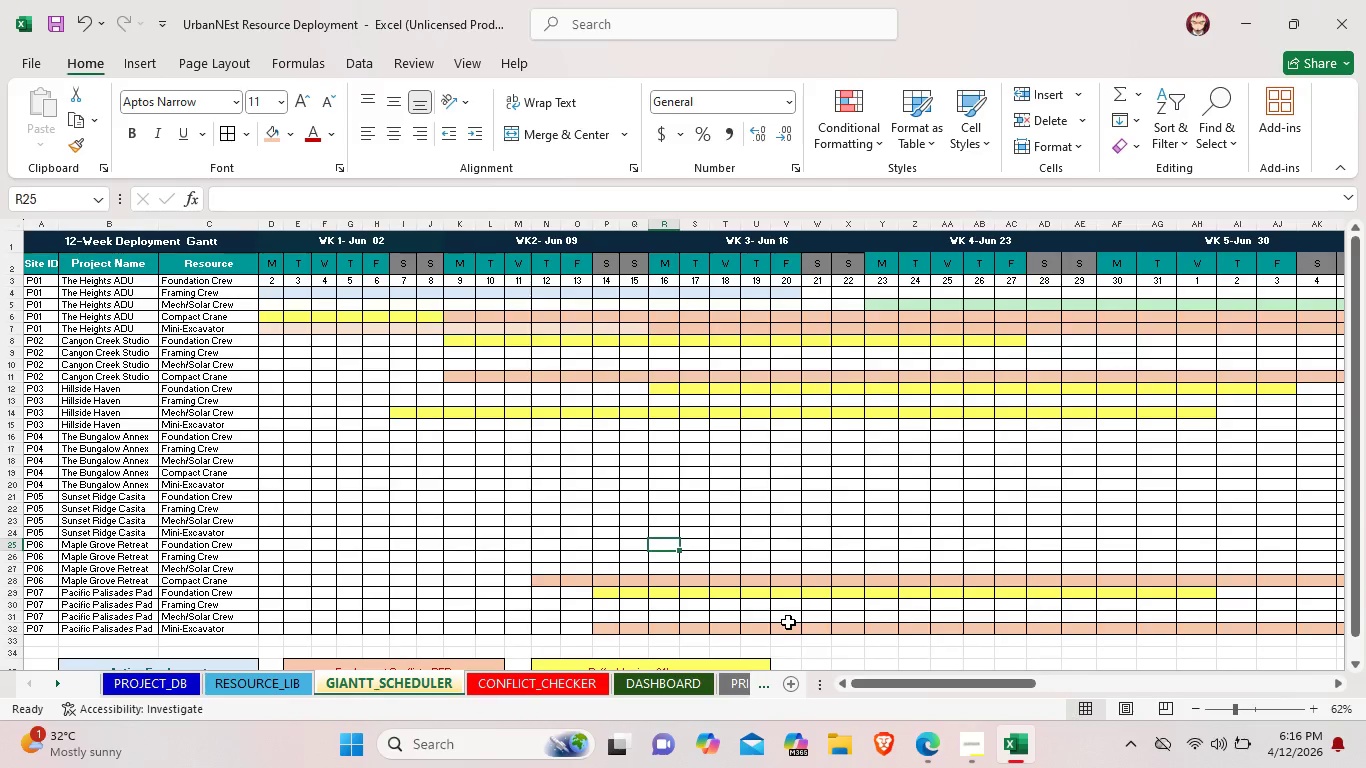 
left_click([581, 678])
 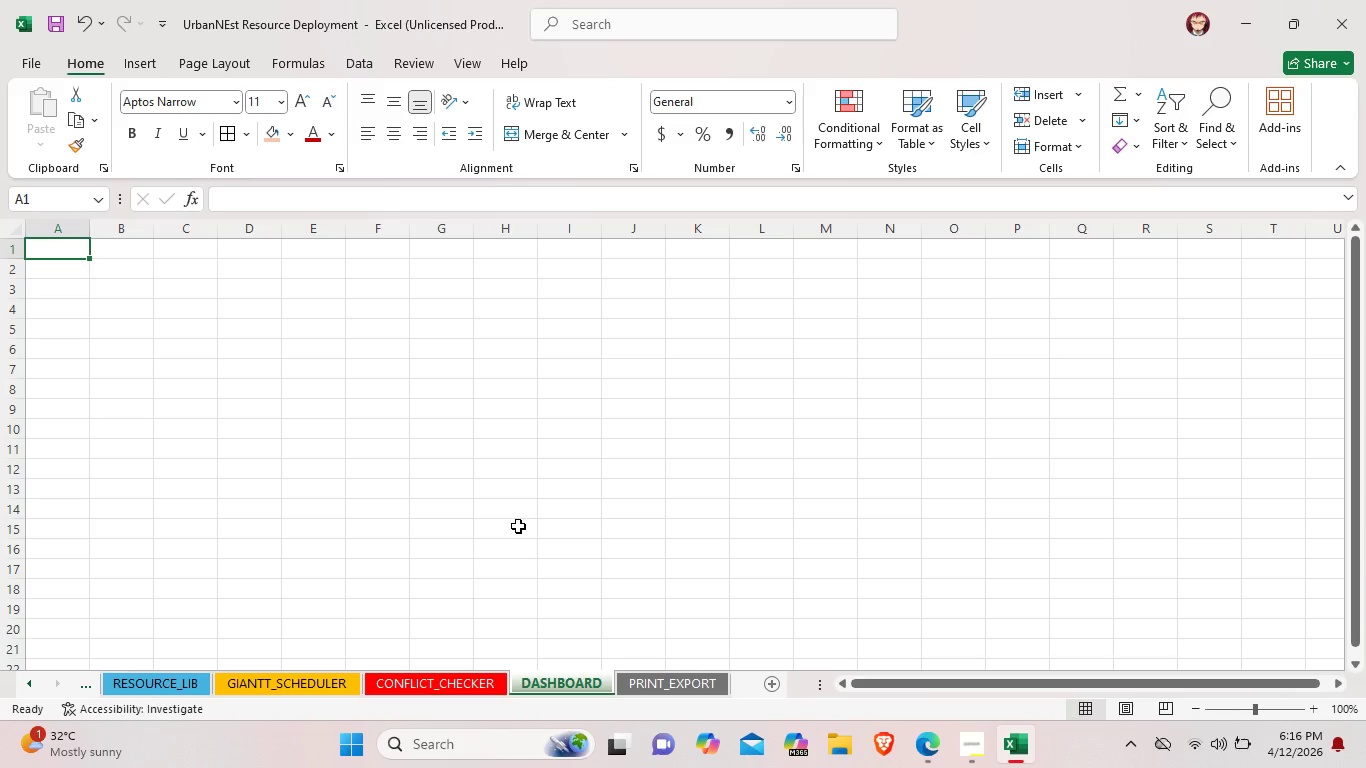 
wait(10.69)
 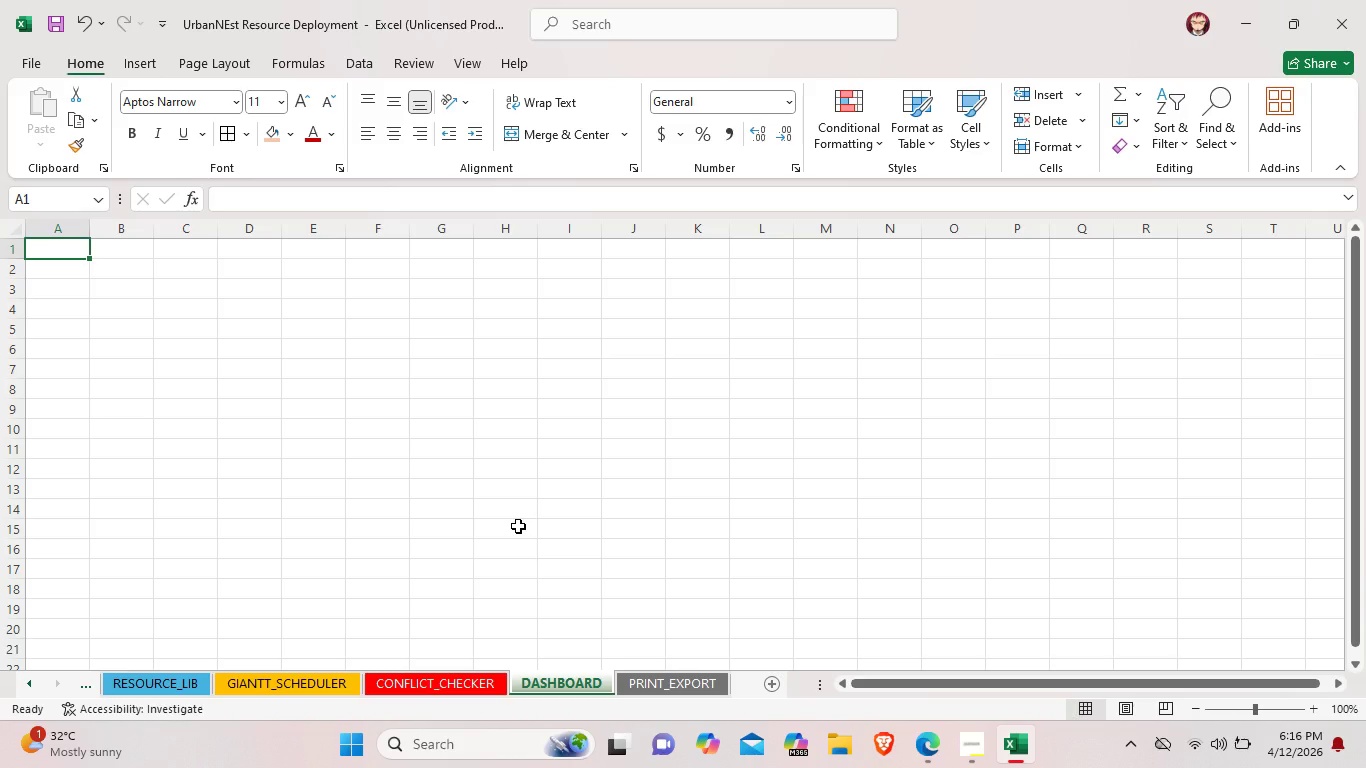 
double_click([60, 246])
 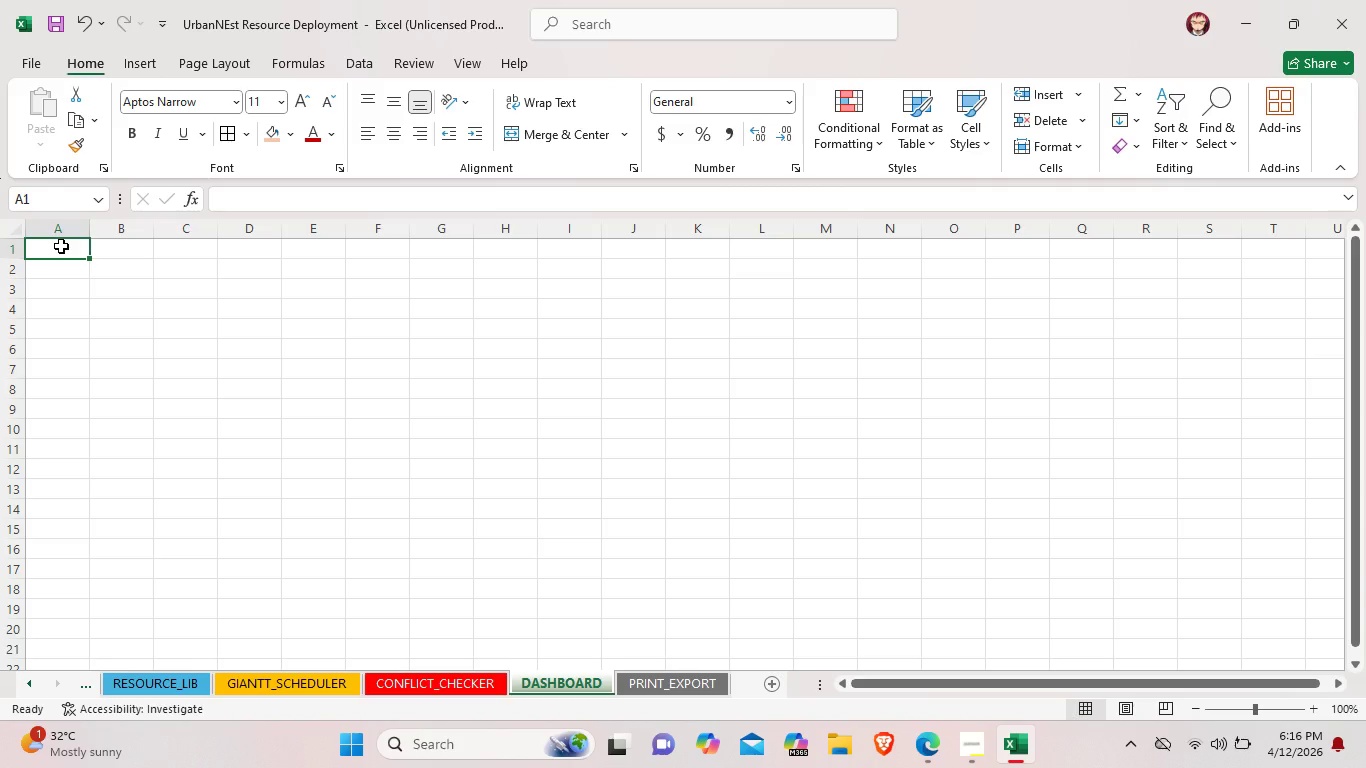 
left_click_drag(start_coordinate=[61, 246], to_coordinate=[1254, 263])
 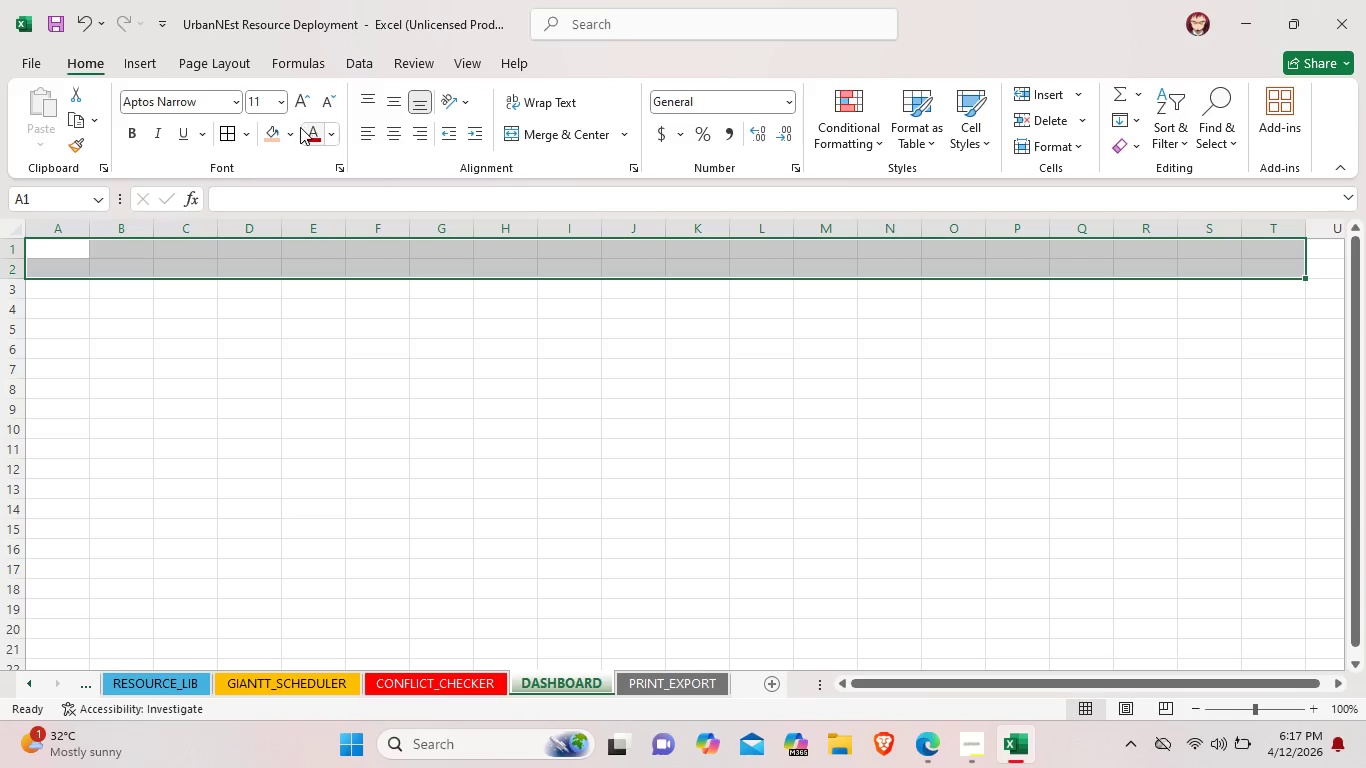 
left_click([295, 128])
 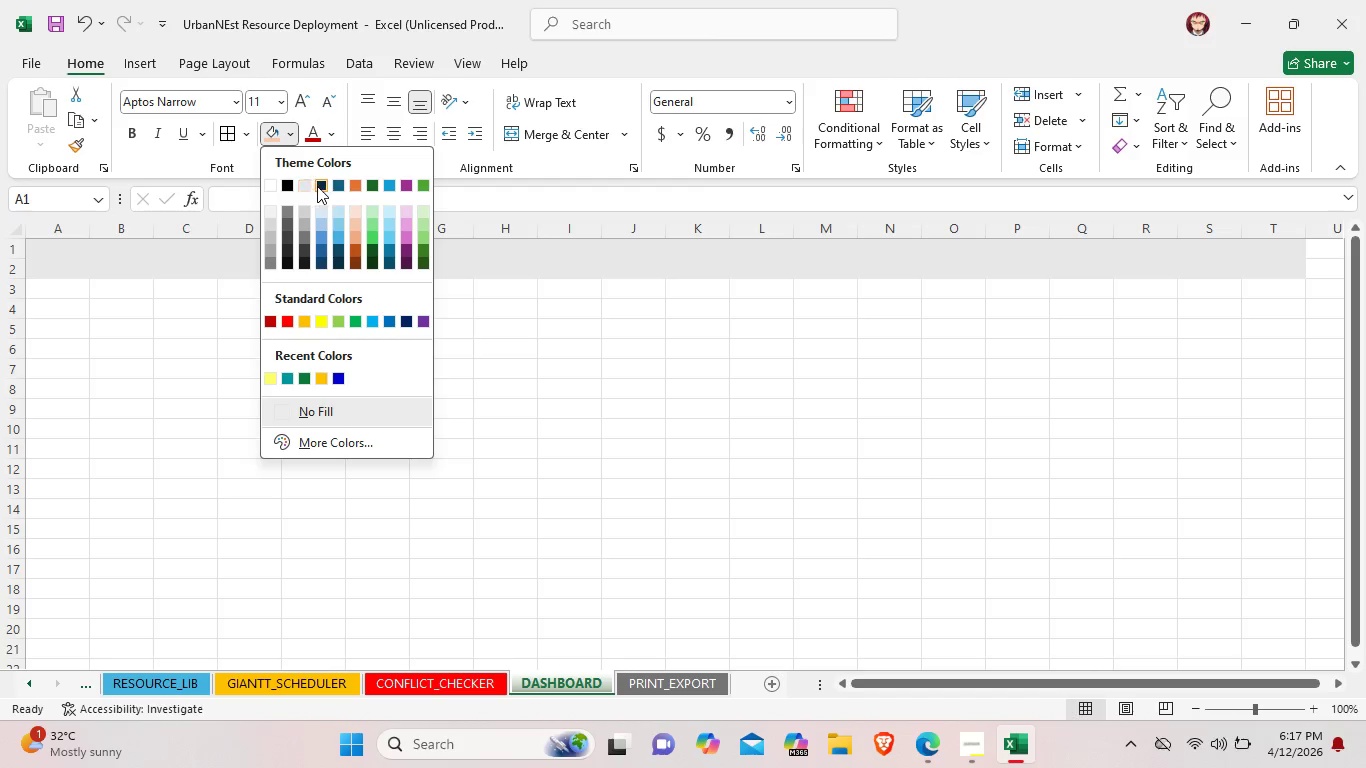 
left_click([323, 188])
 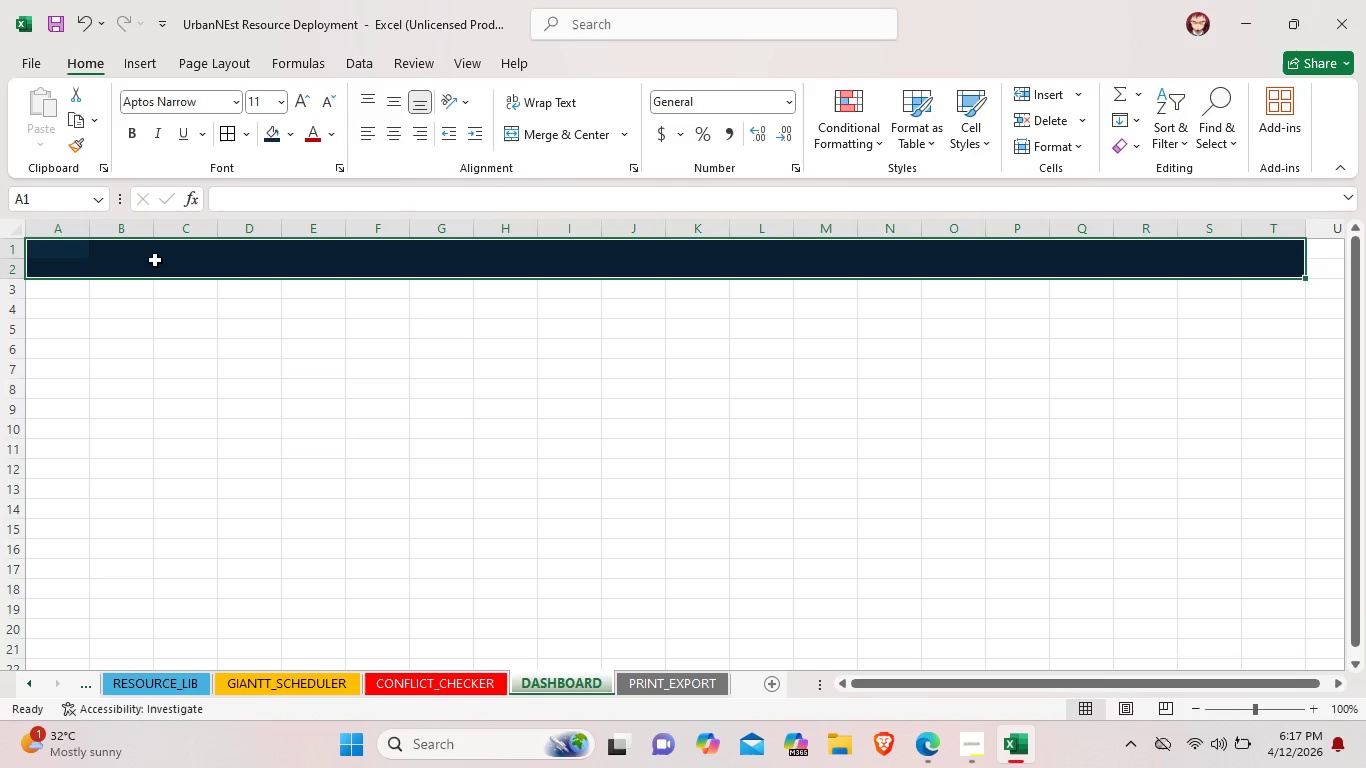 
double_click([155, 260])
 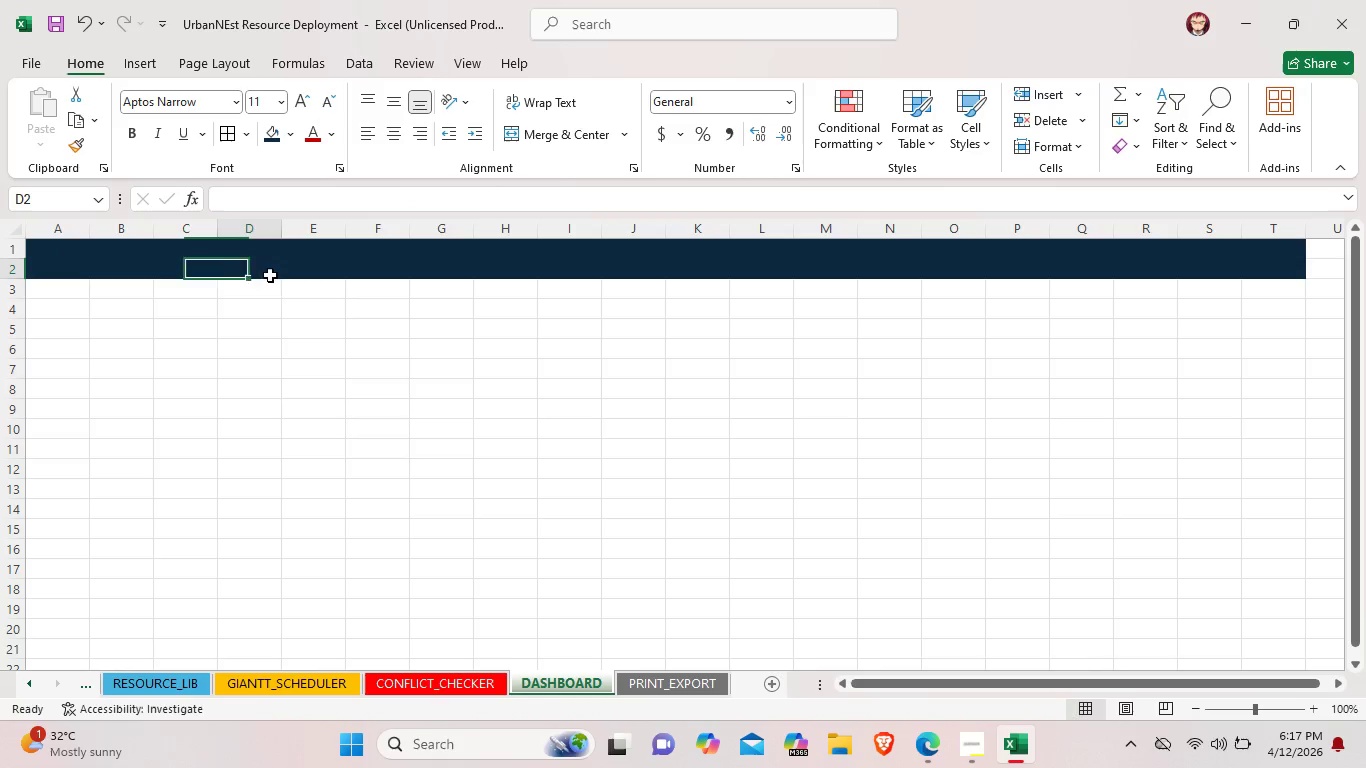 
left_click([270, 275])
 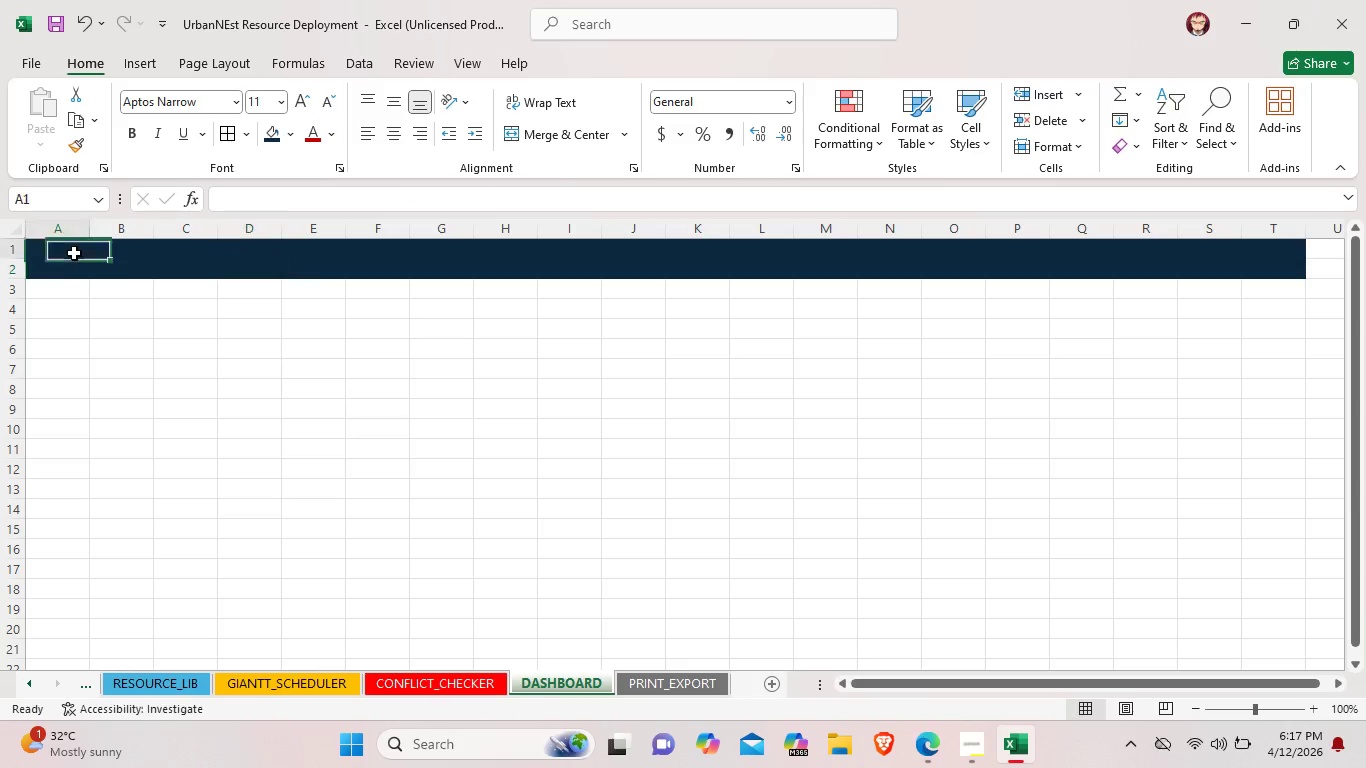 
left_click_drag(start_coordinate=[73, 253], to_coordinate=[1304, 269])
 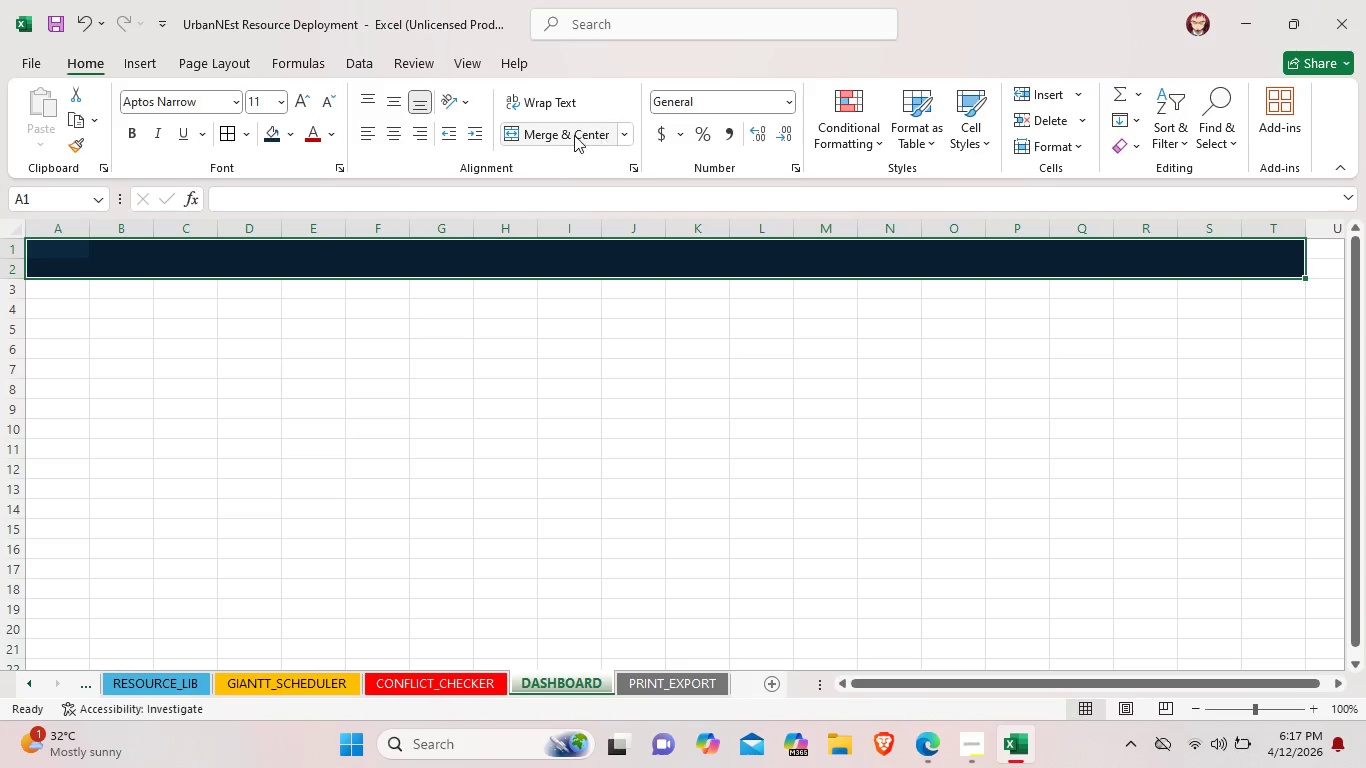 
left_click([574, 135])
 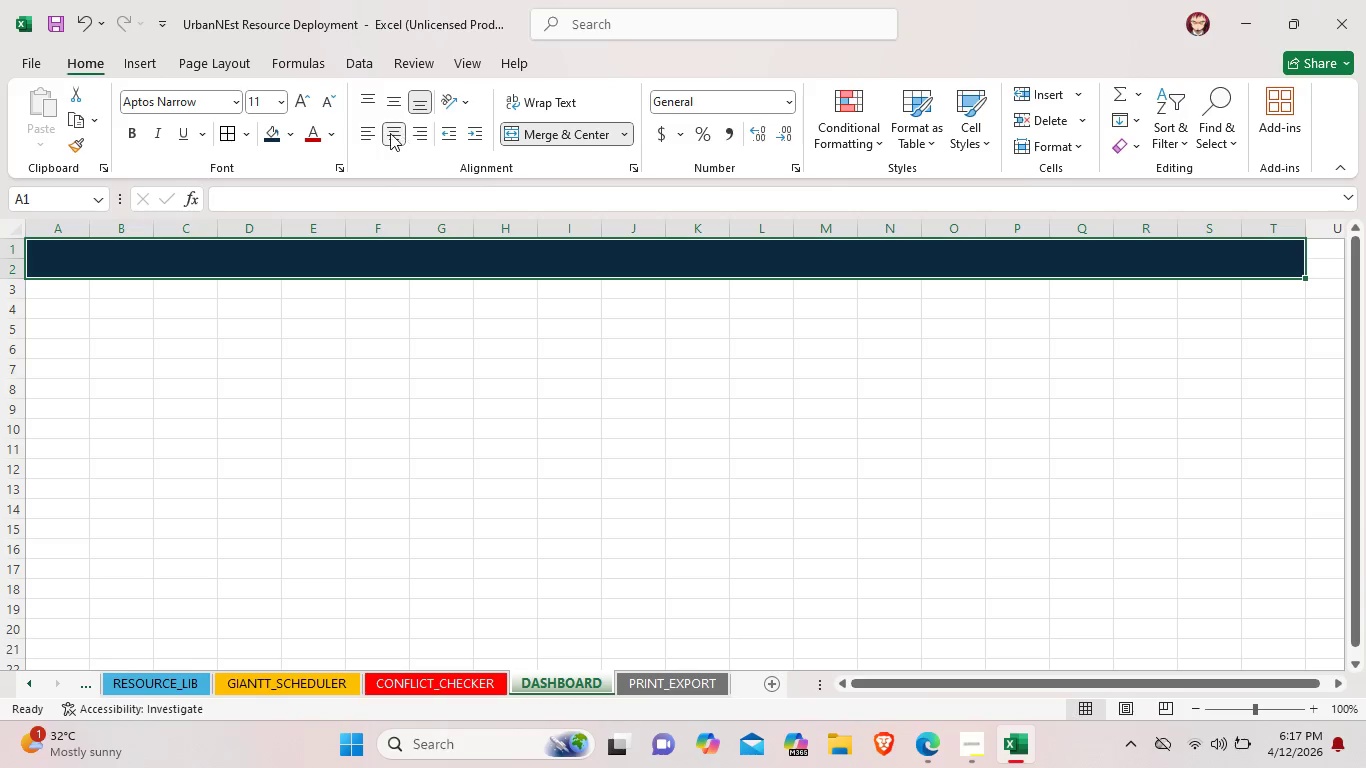 
left_click([370, 130])
 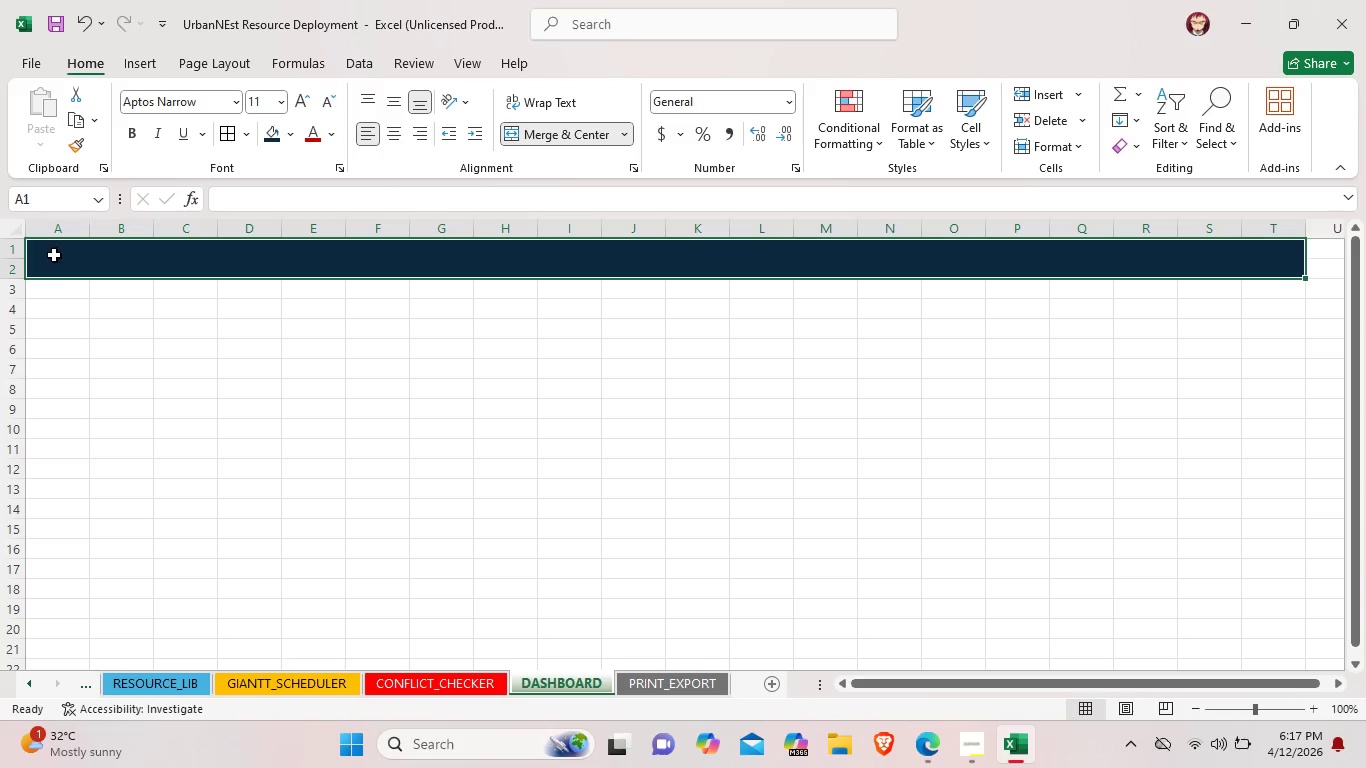 
double_click([55, 255])
 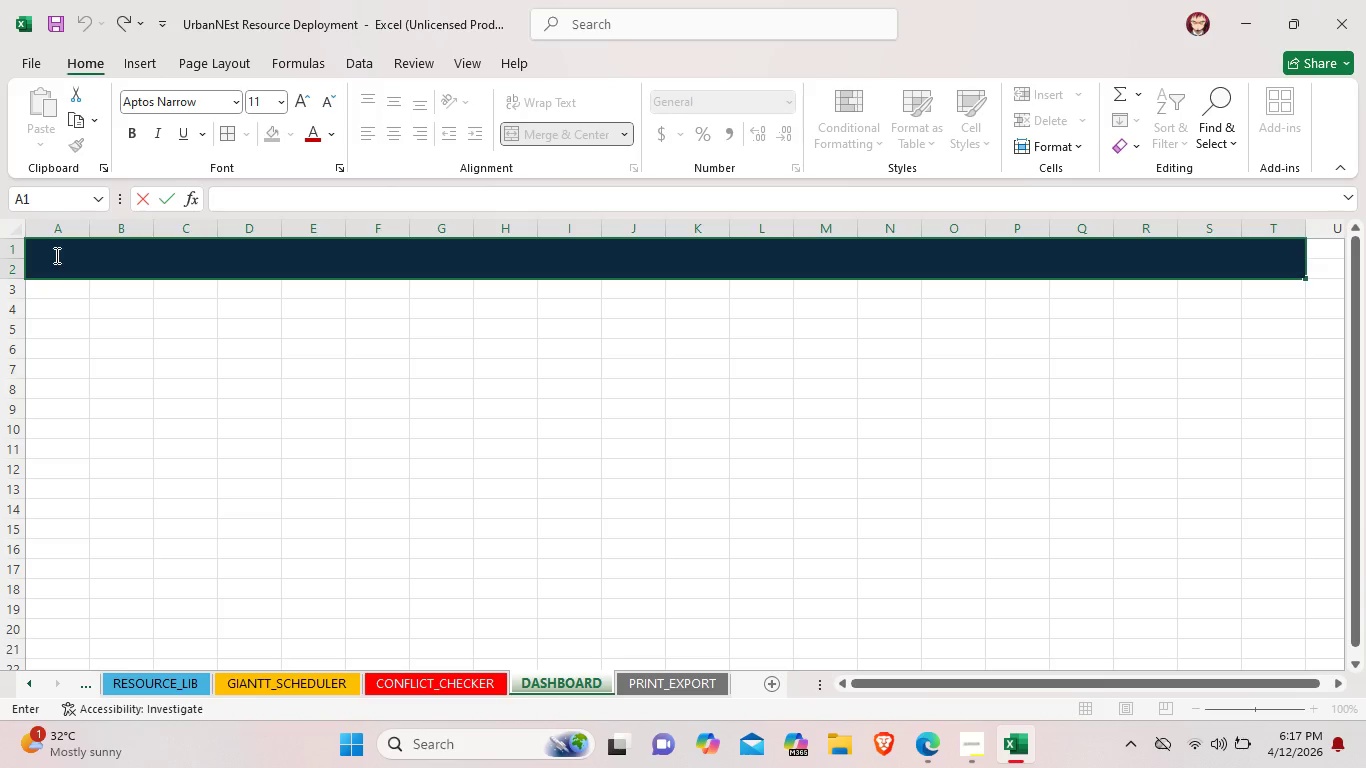 
wait(5.55)
 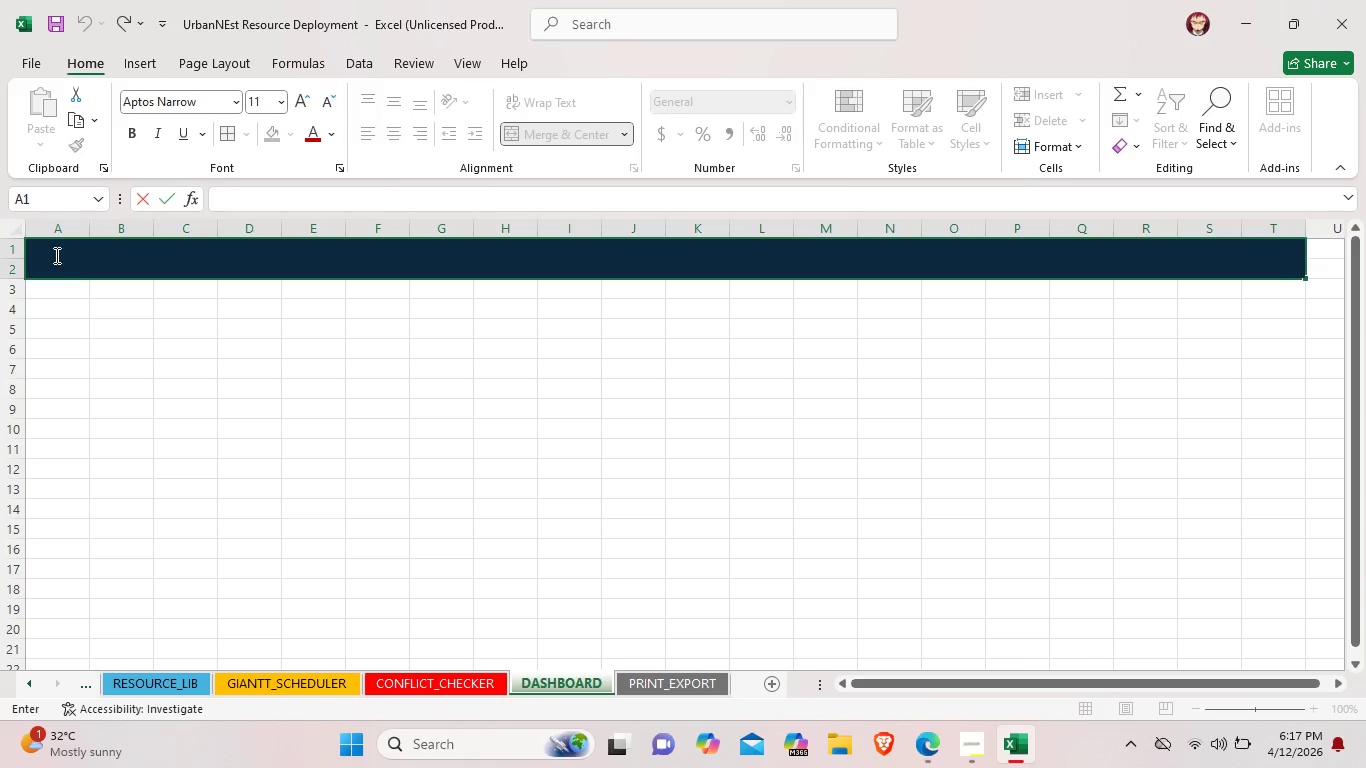 
type(SPecialist Operation)
 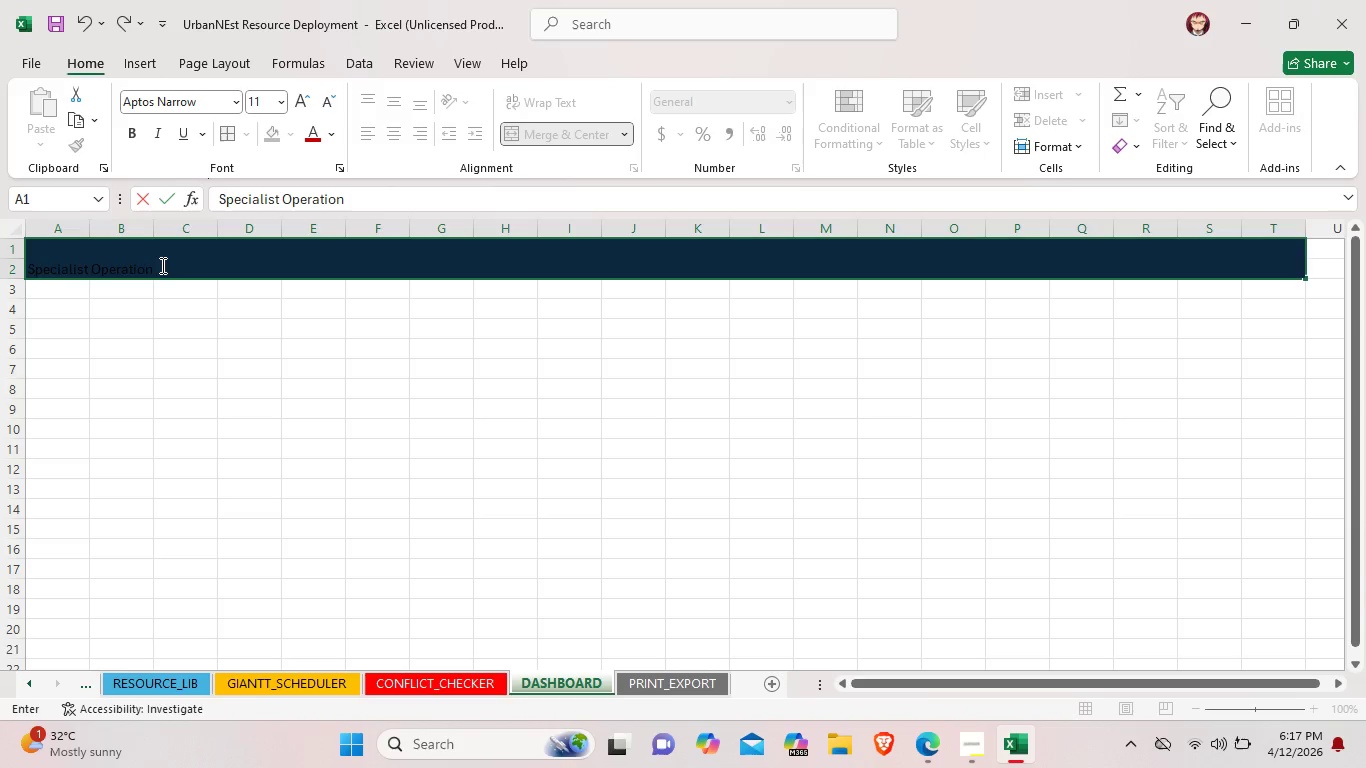 
left_click_drag(start_coordinate=[169, 265], to_coordinate=[28, 260])
 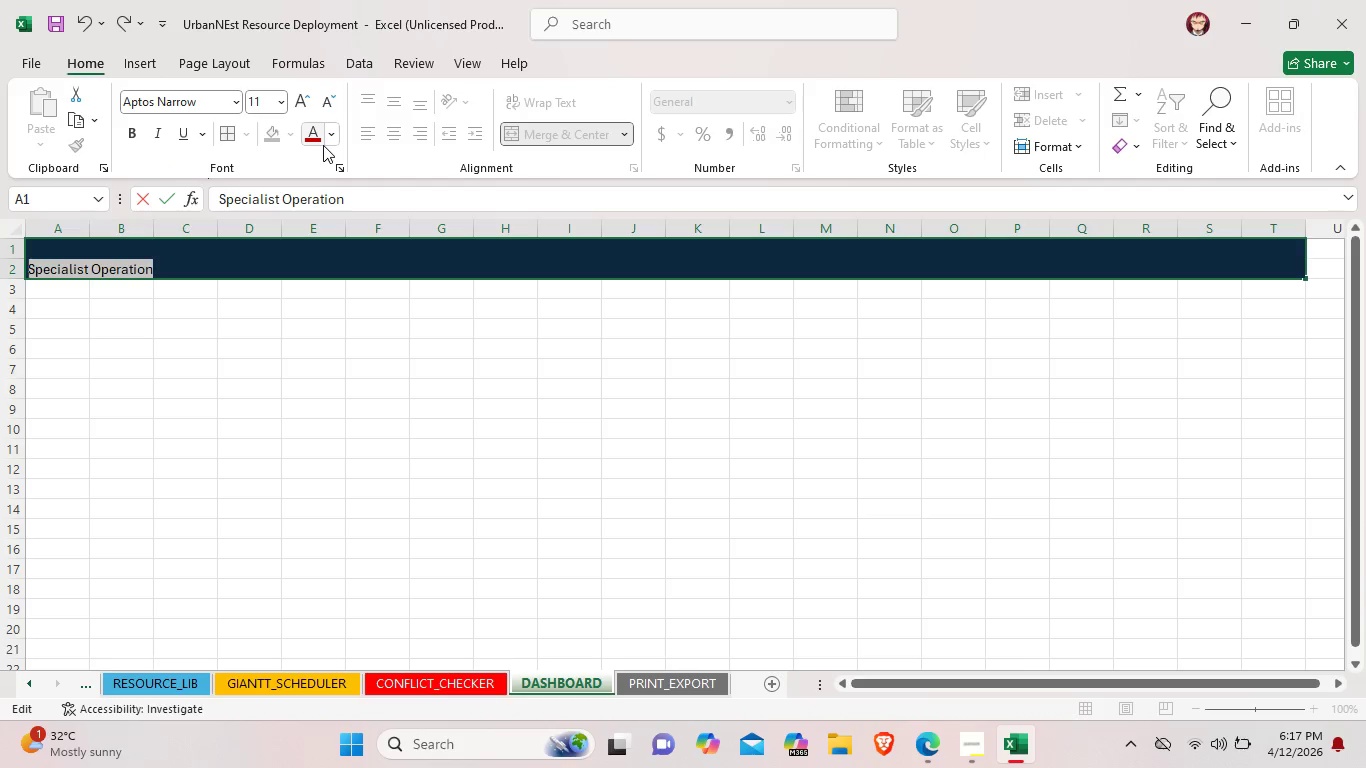 
left_click([327, 138])
 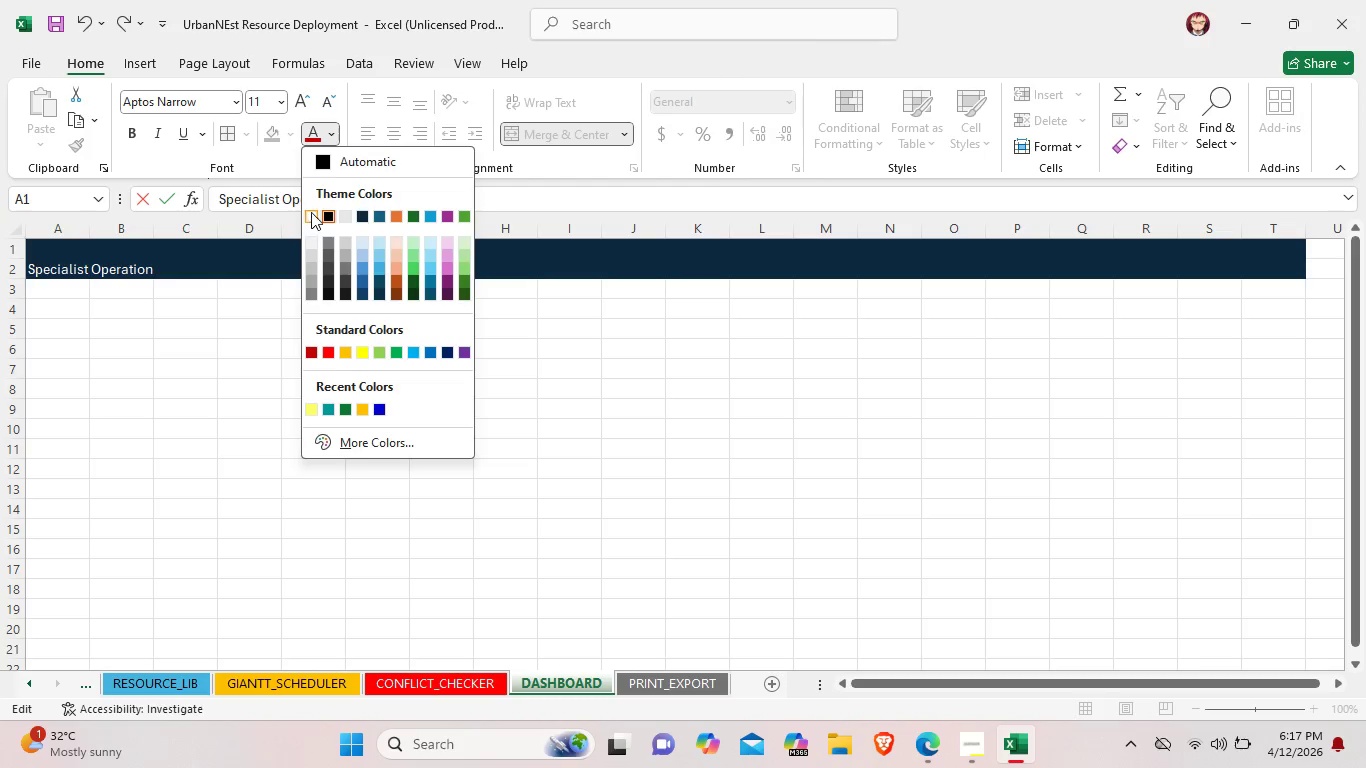 
left_click([311, 212])
 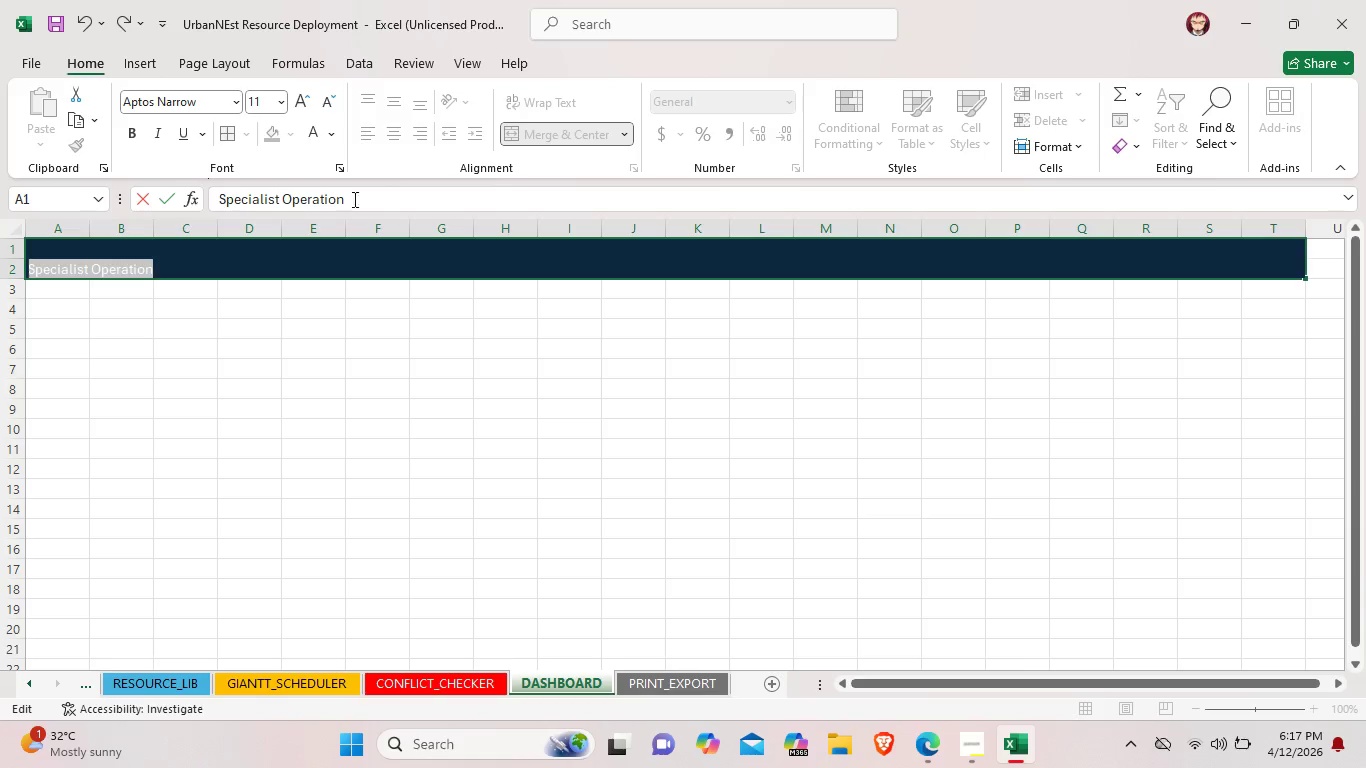 
left_click([351, 354])
 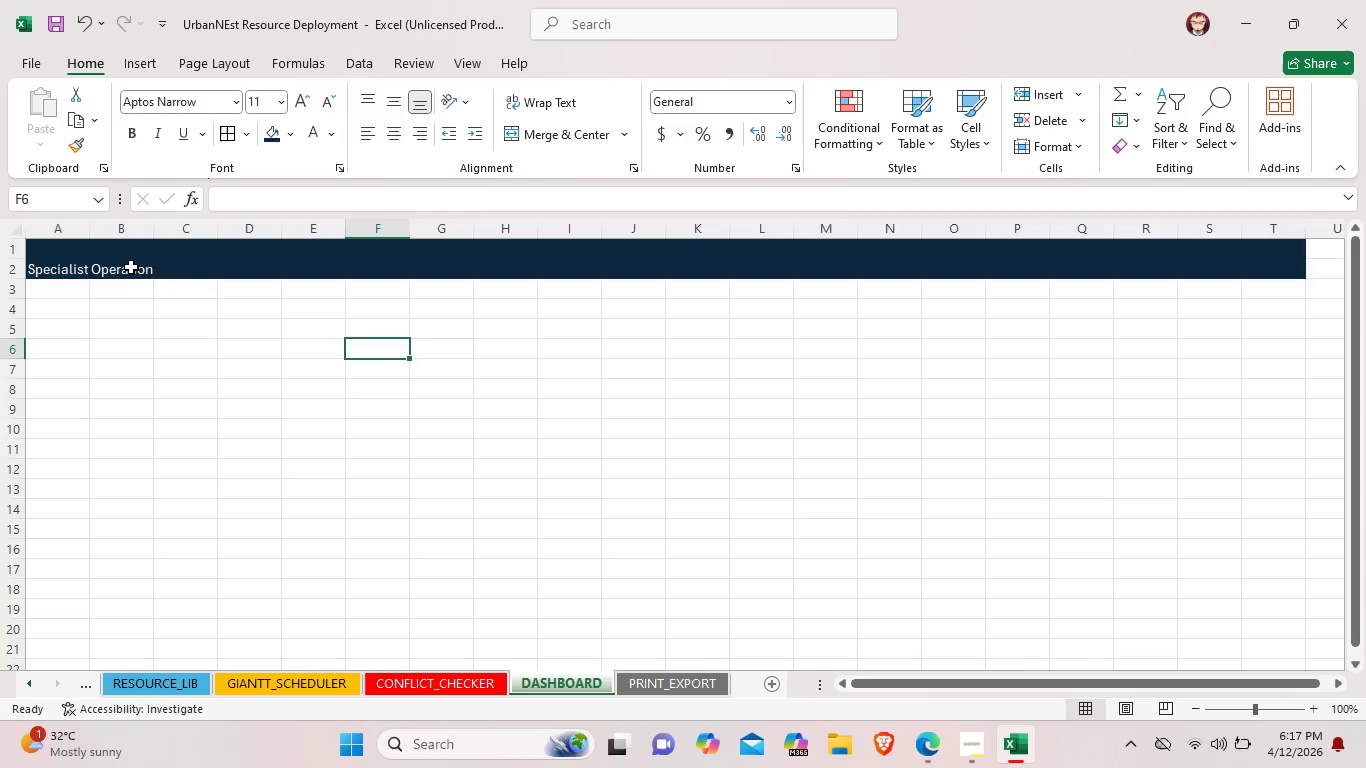 
left_click([131, 267])
 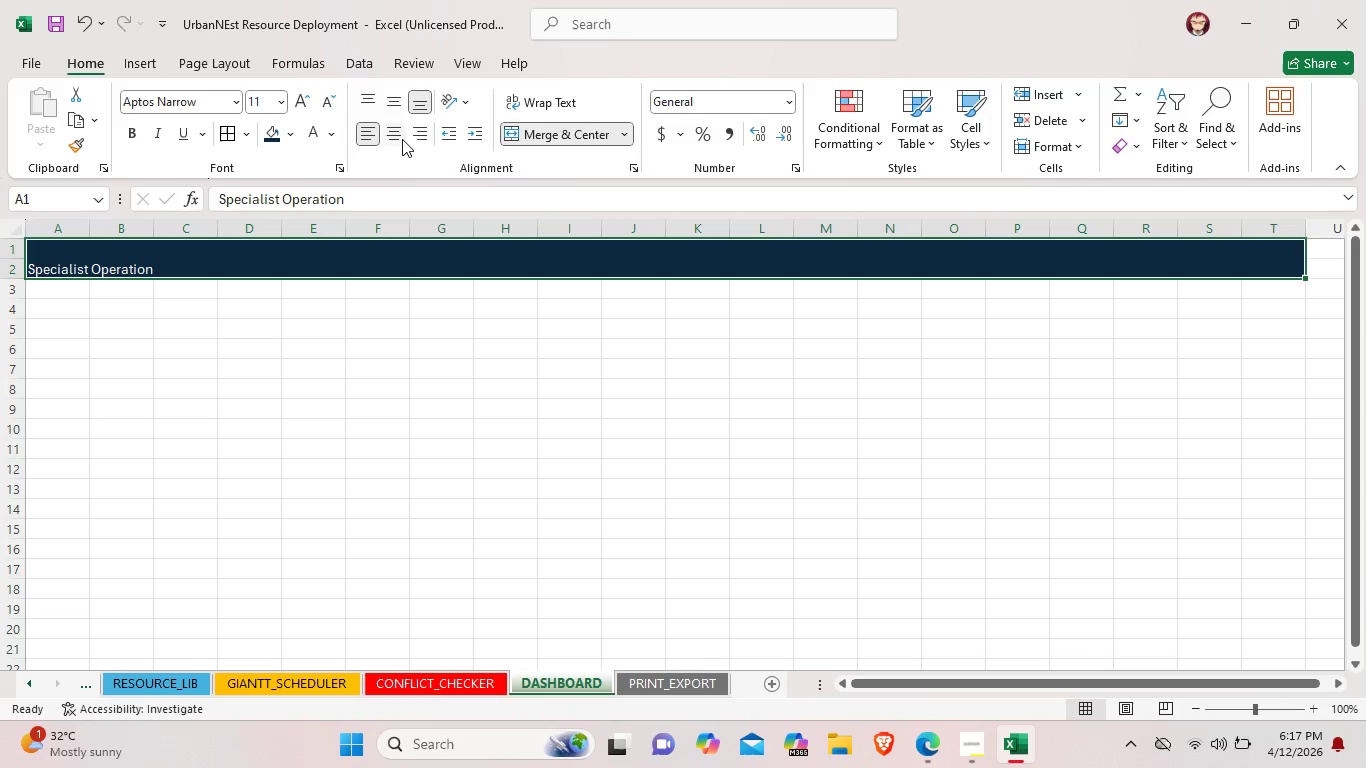 
left_click([401, 139])
 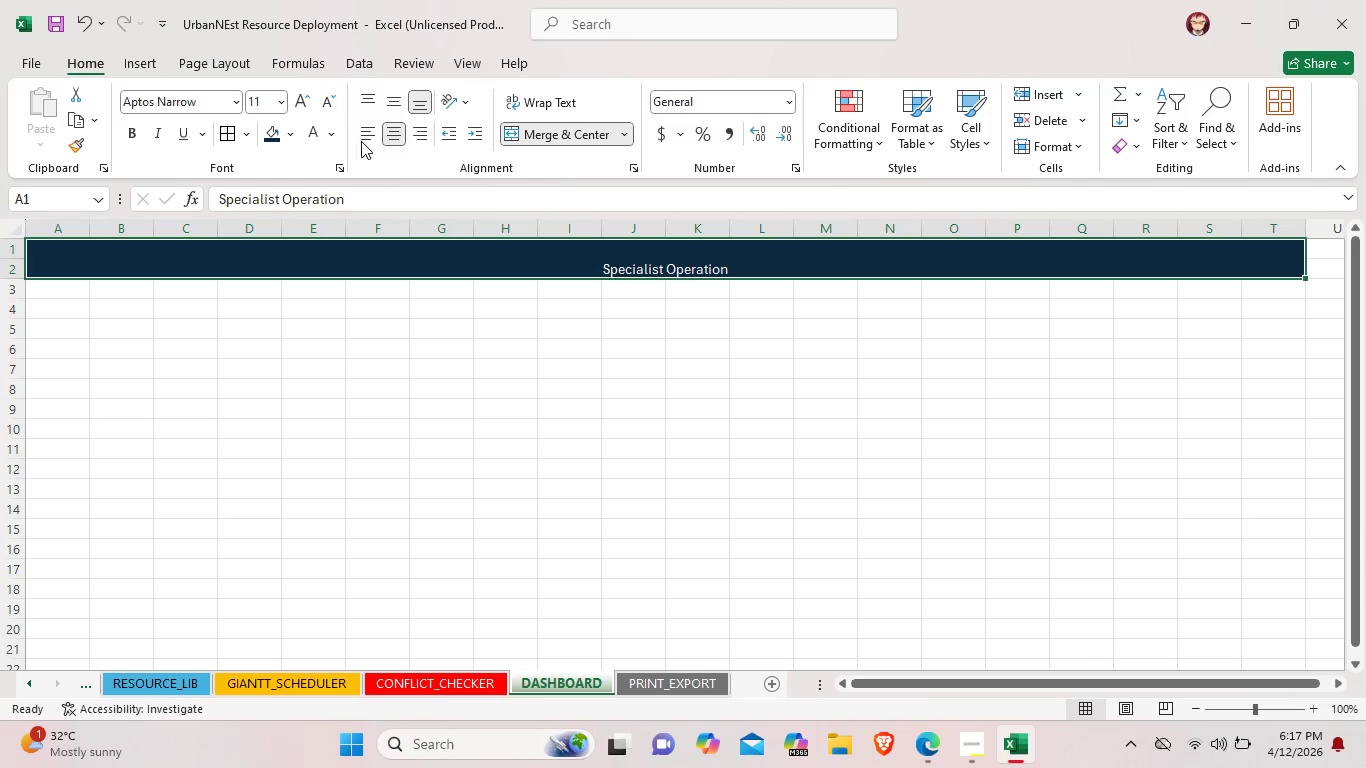 
left_click([377, 138])
 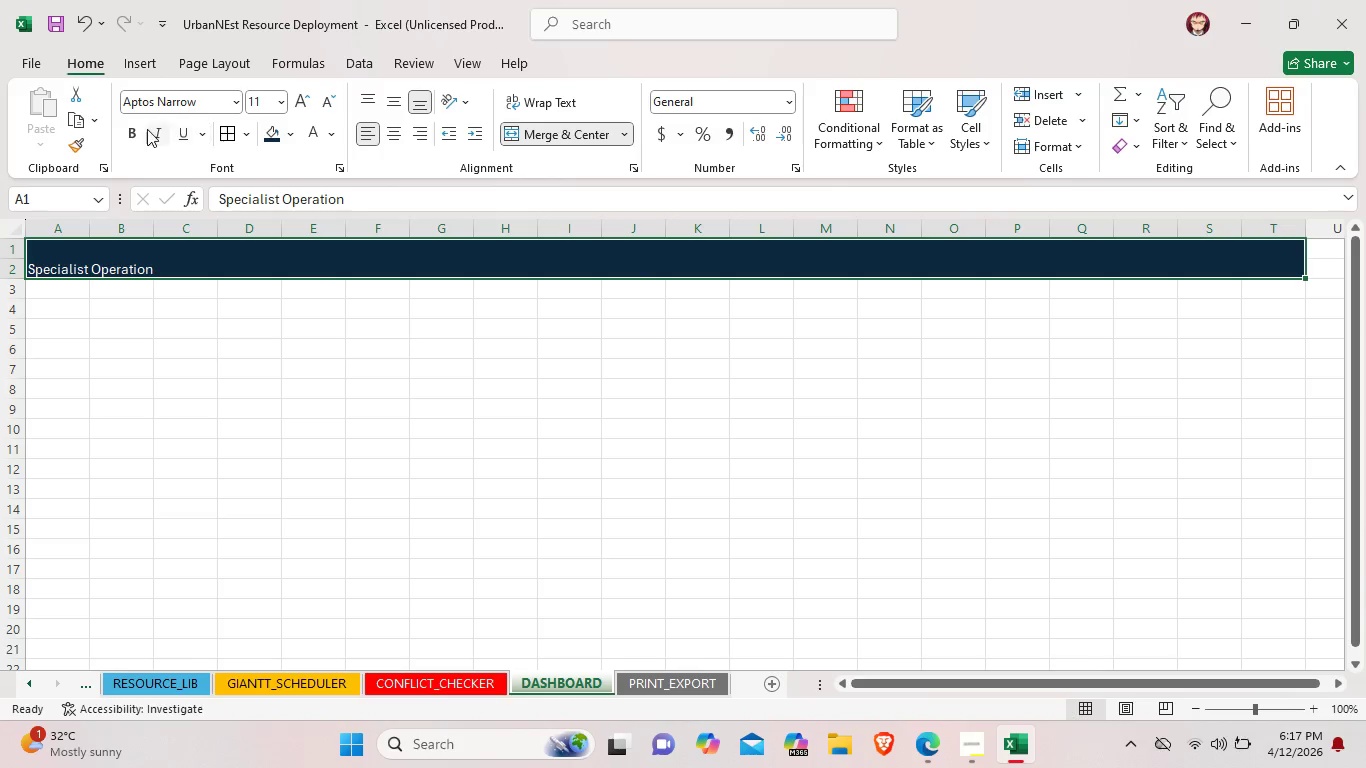 
left_click([134, 133])
 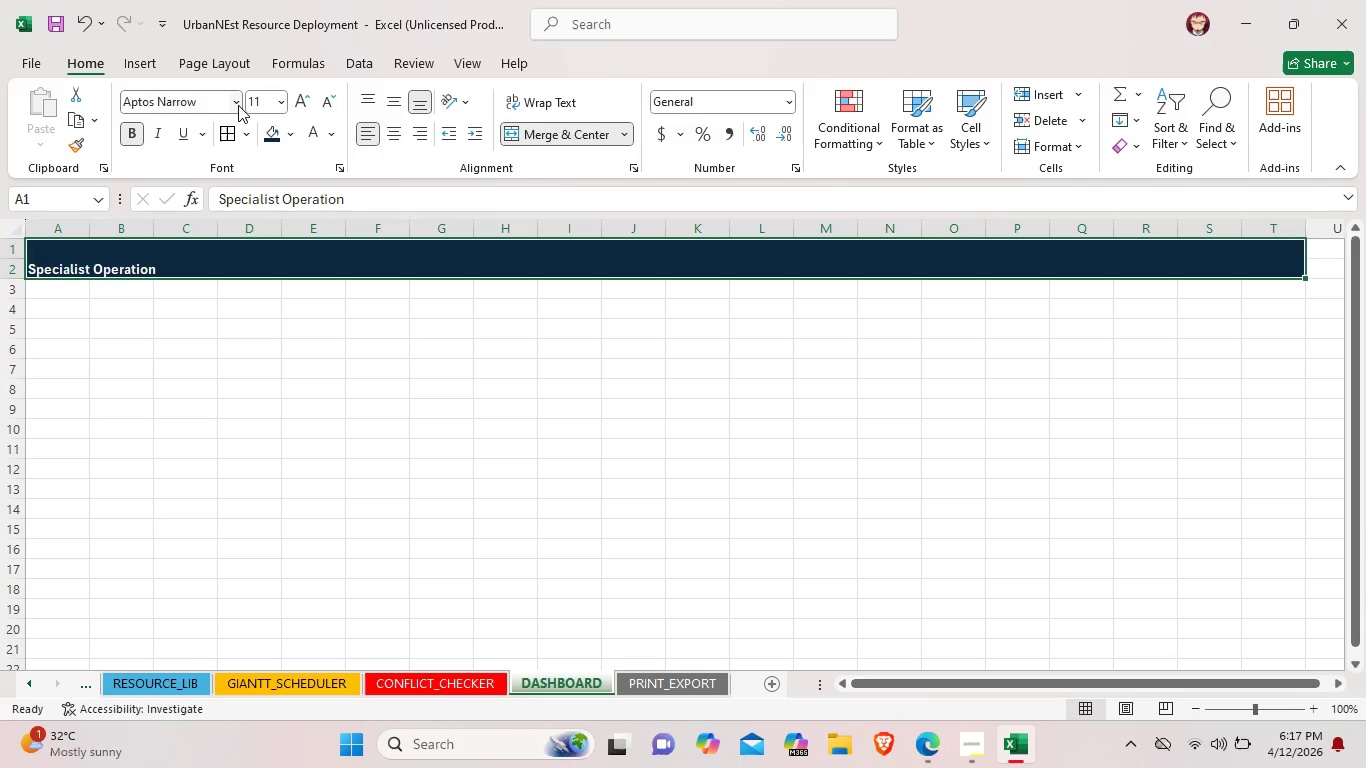 
left_click([238, 105])
 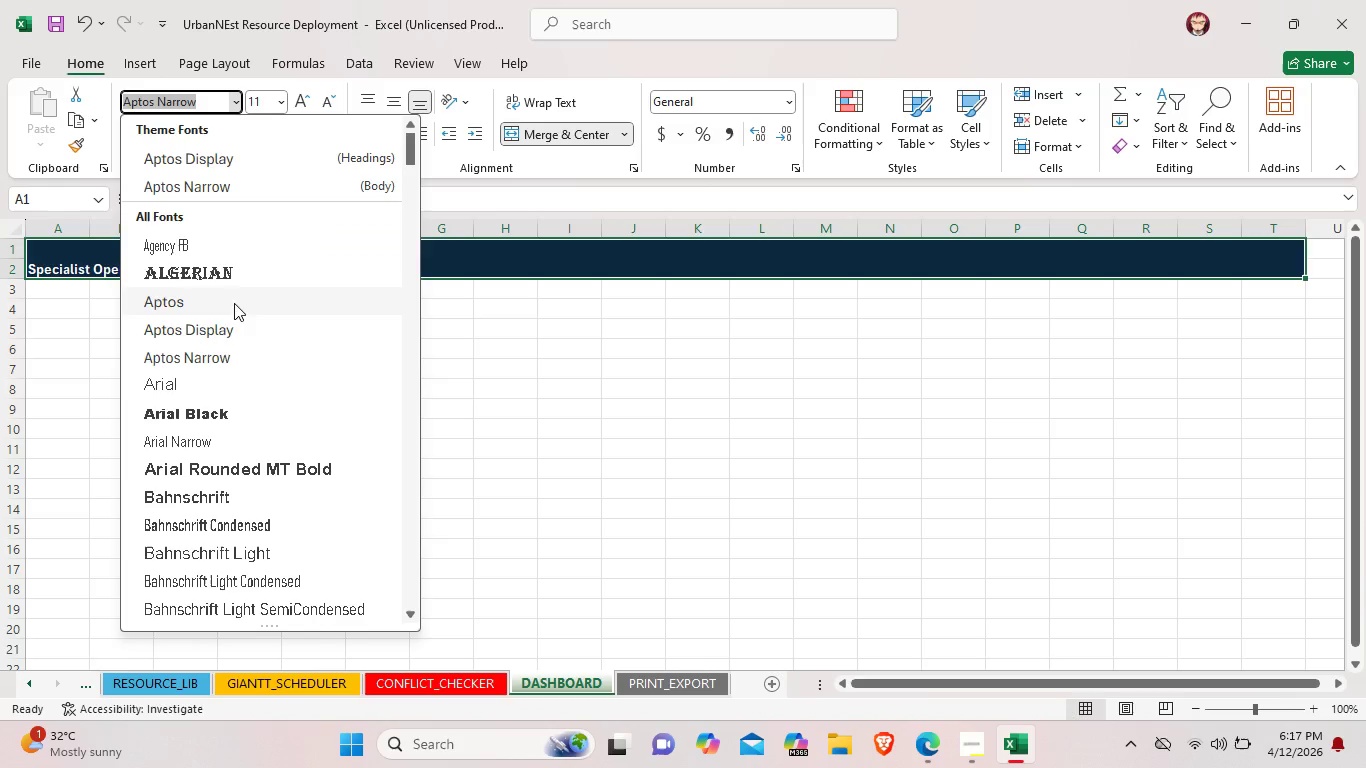 
scroll: coordinate [214, 515], scroll_direction: down, amount: 10.0
 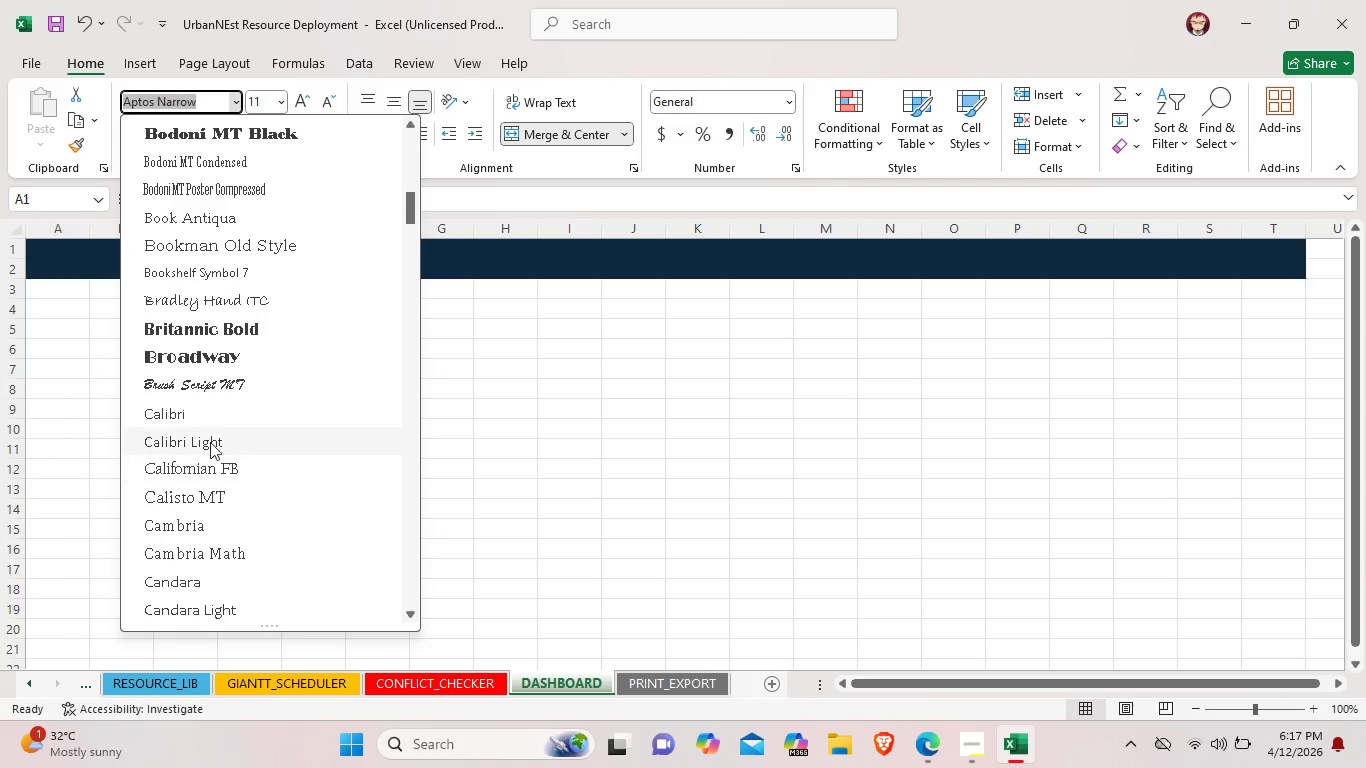 
left_click([210, 416])
 